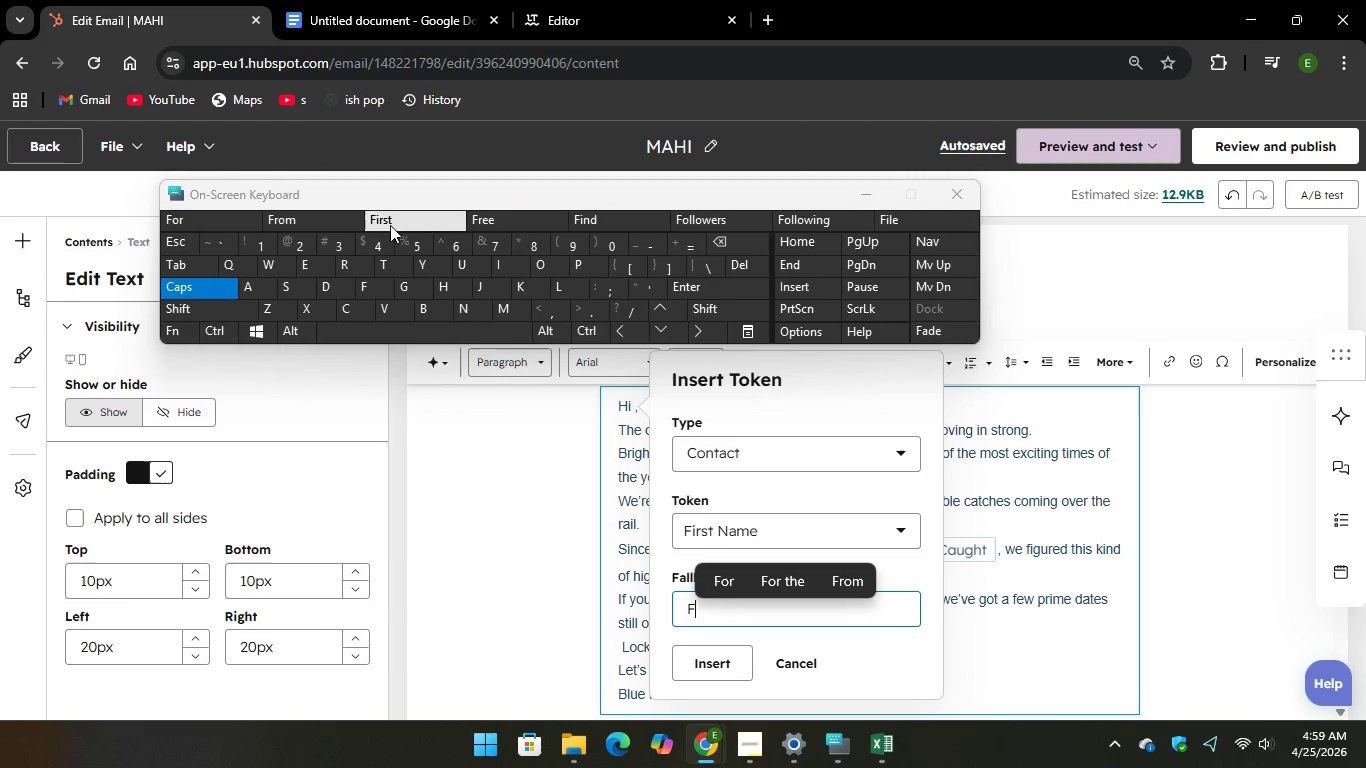 
key(Unknown)
 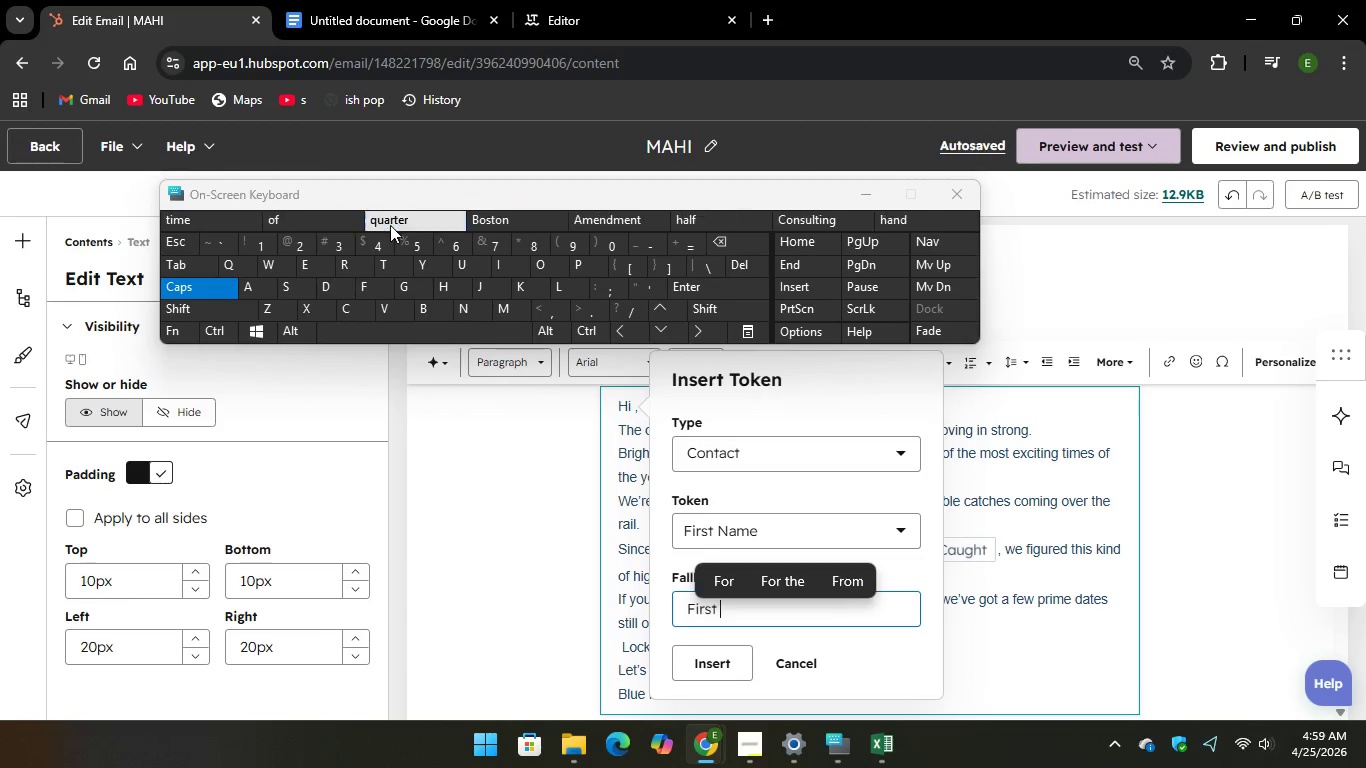 
key(Unknown)
 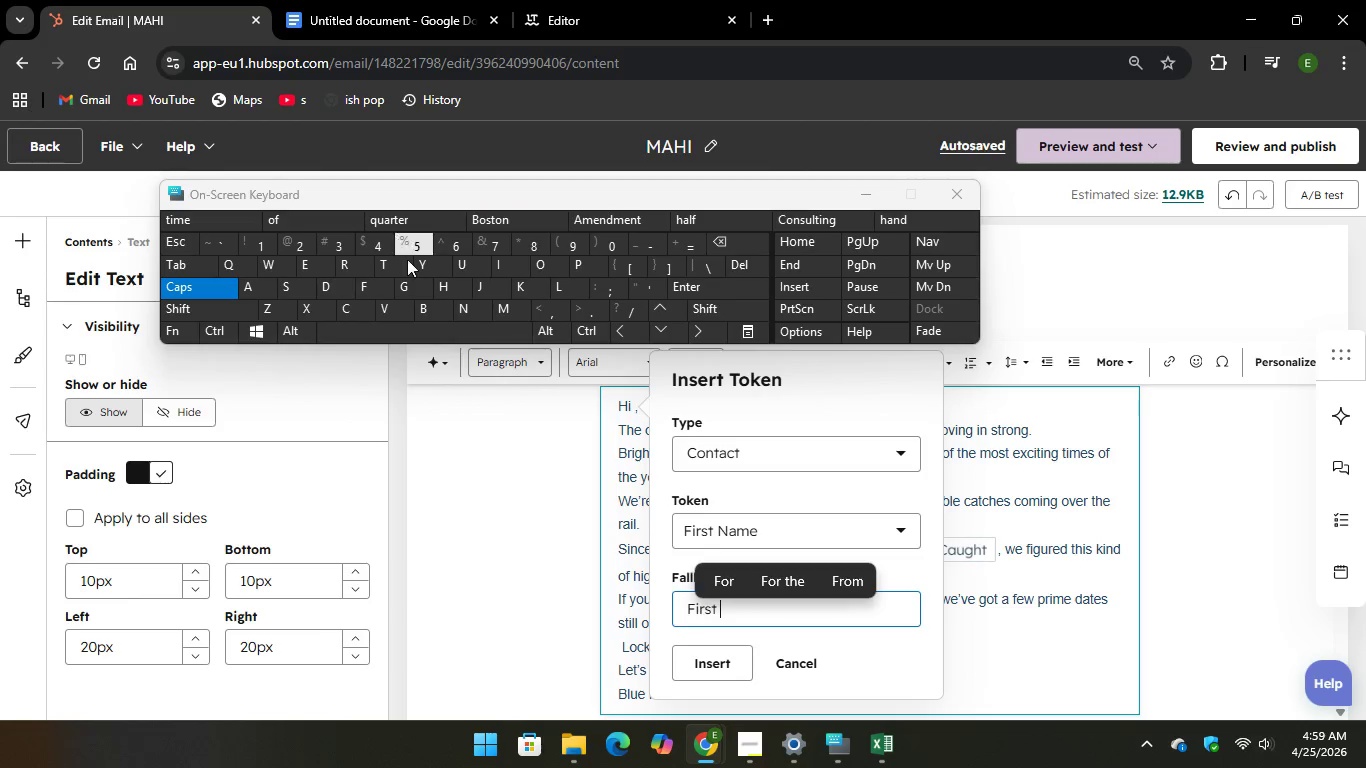 
key(Unknown)
 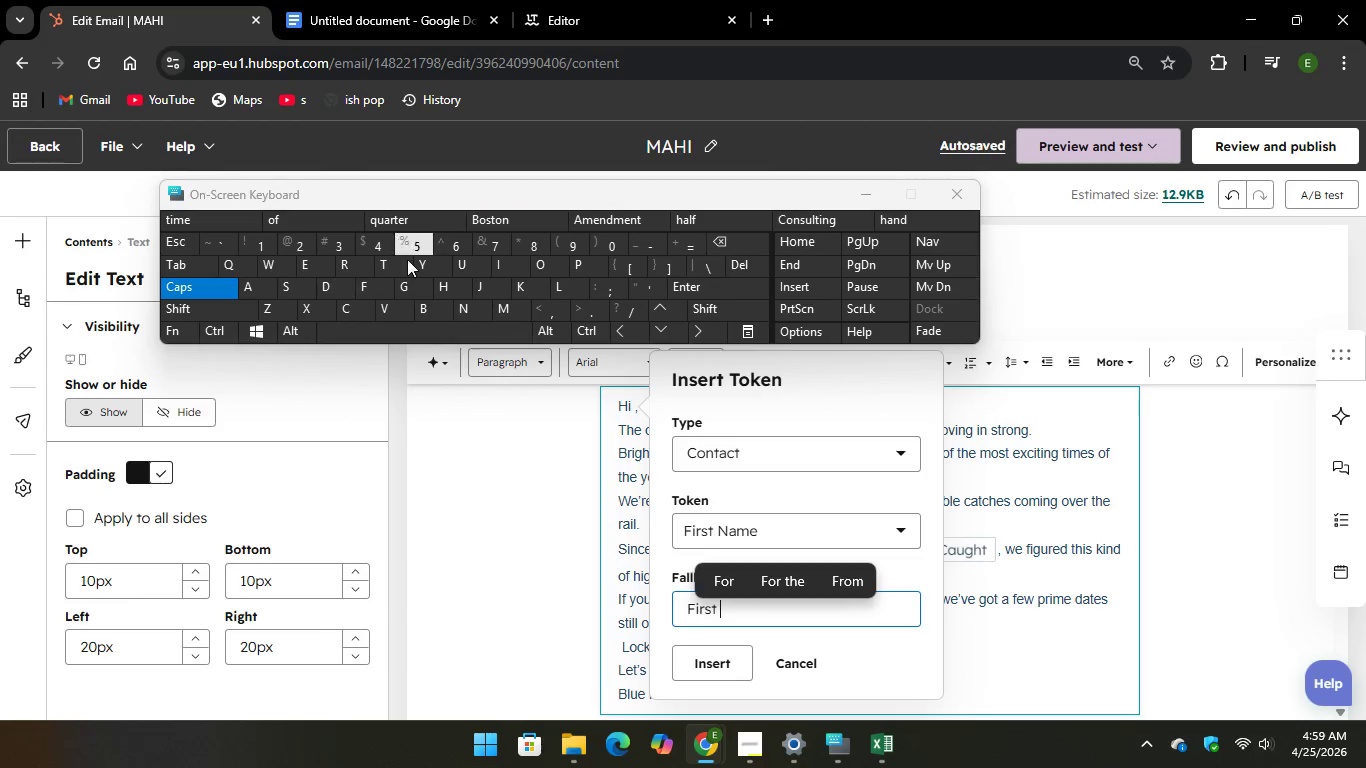 
hold_key(key=Unknown, duration=4.33)
 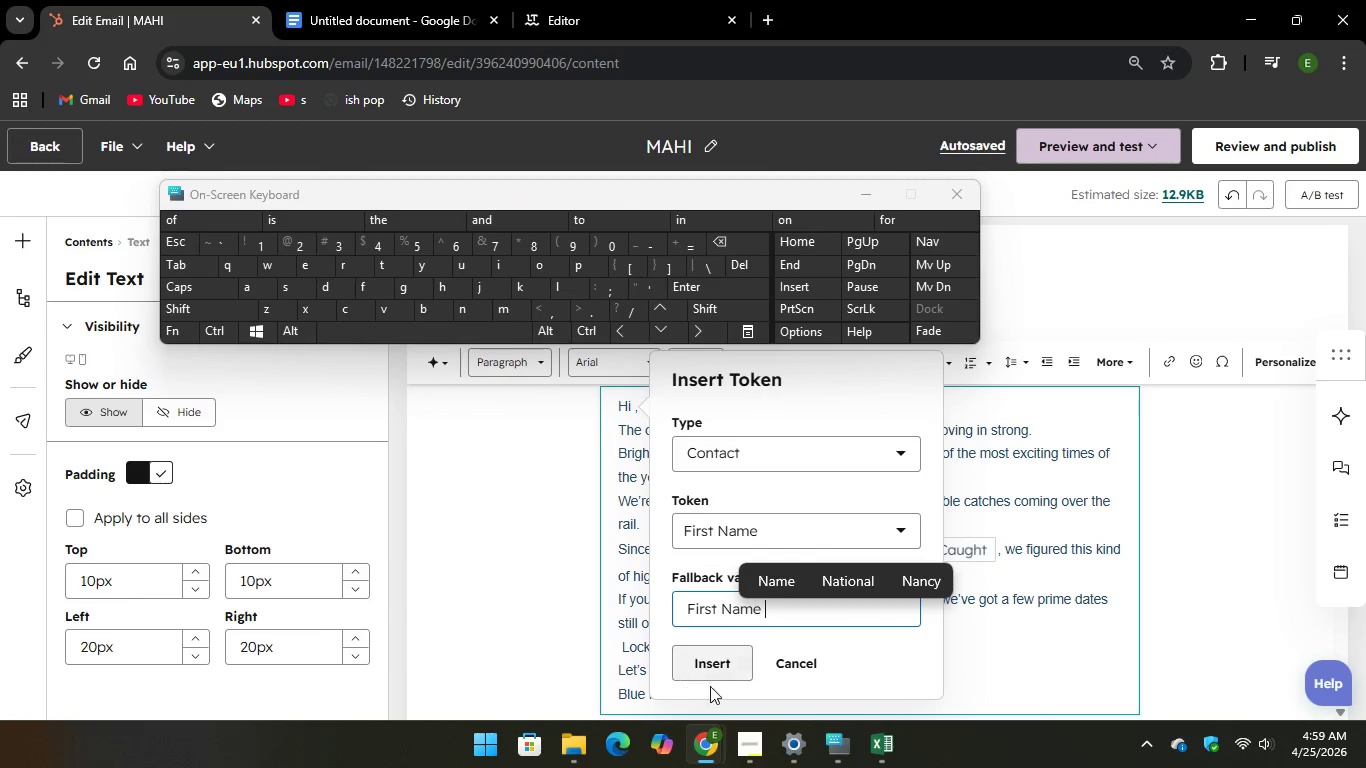 
key(N)
 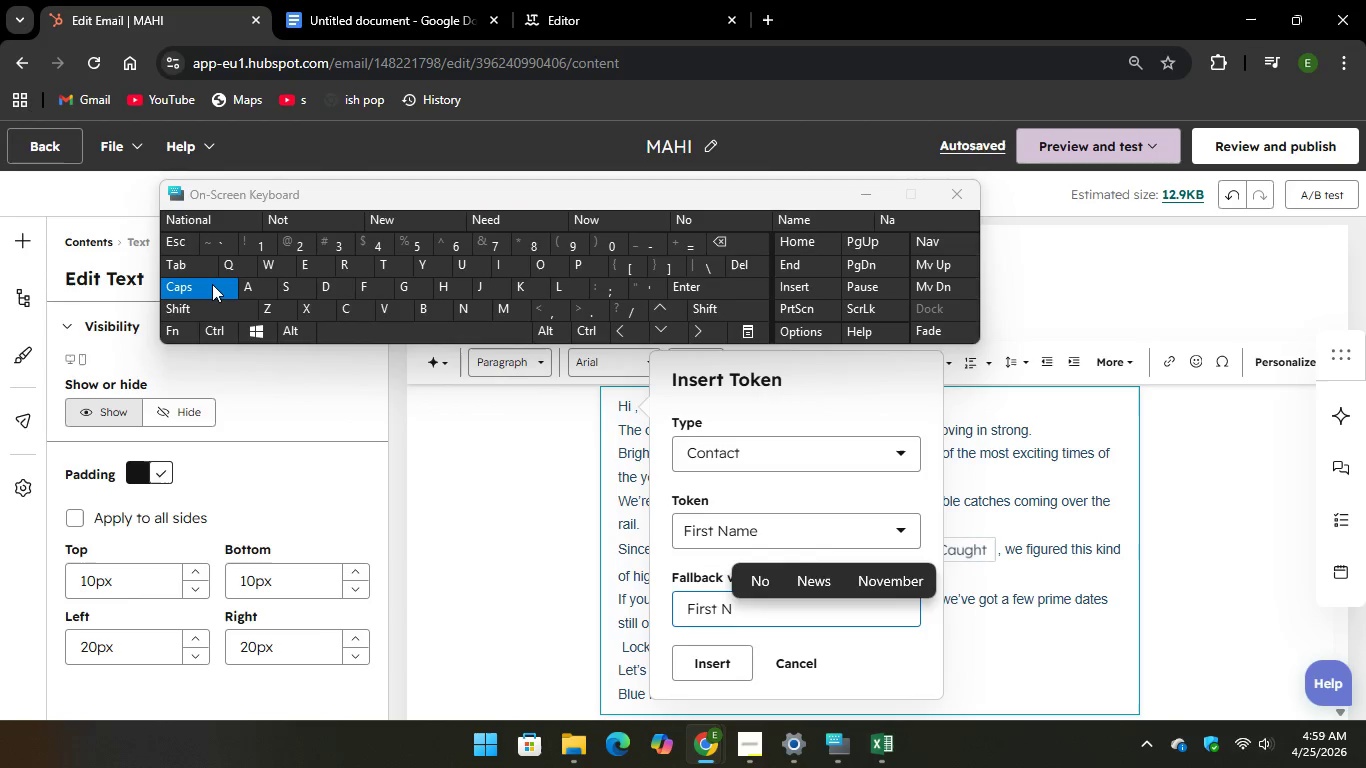 
key(CapsLock)
 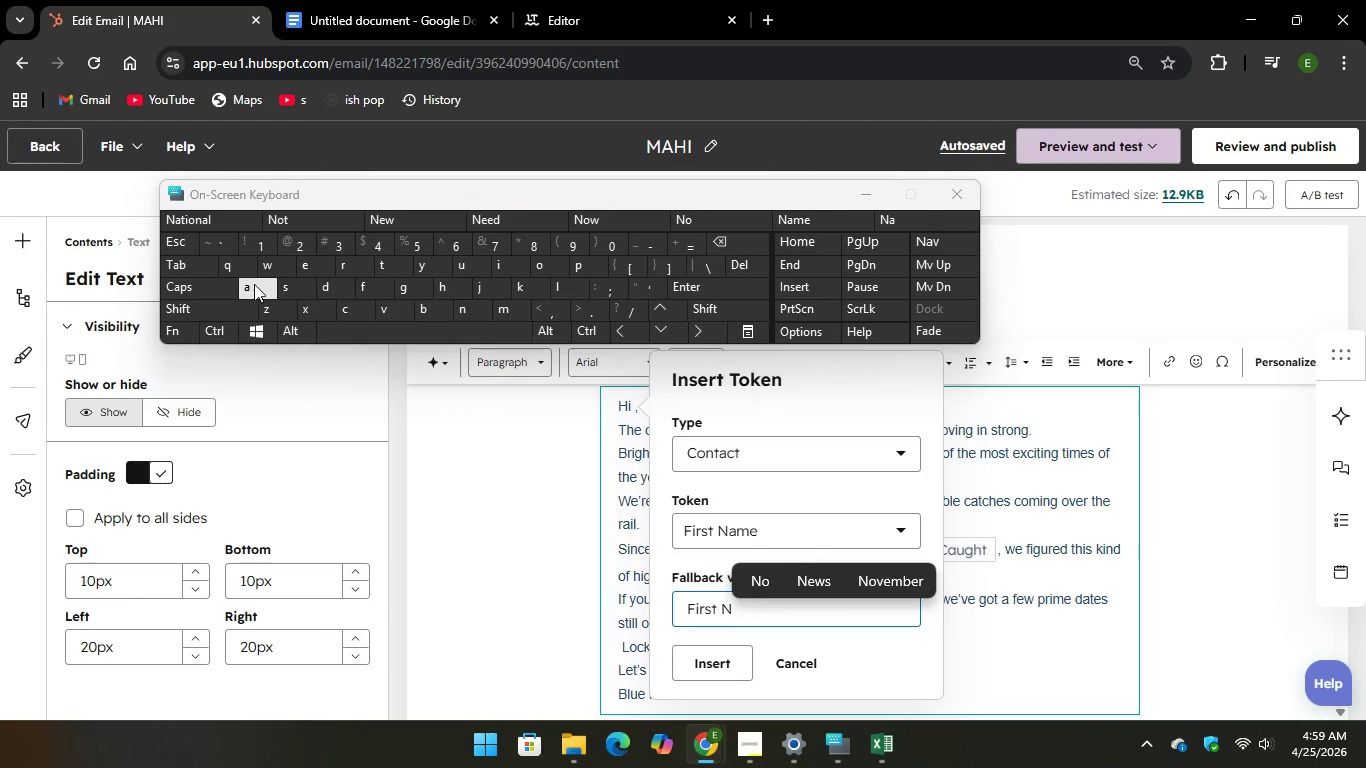 
key(A)
 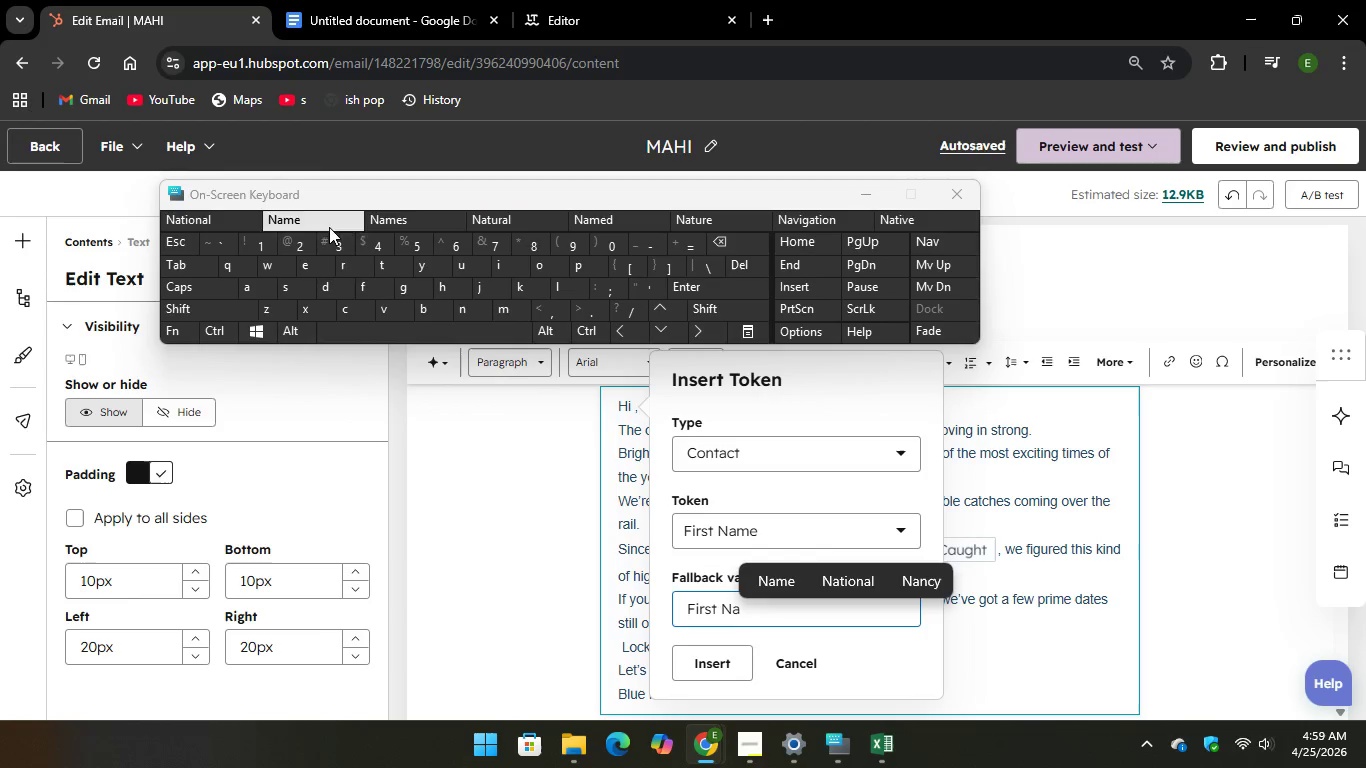 
left_click([872, 559])
 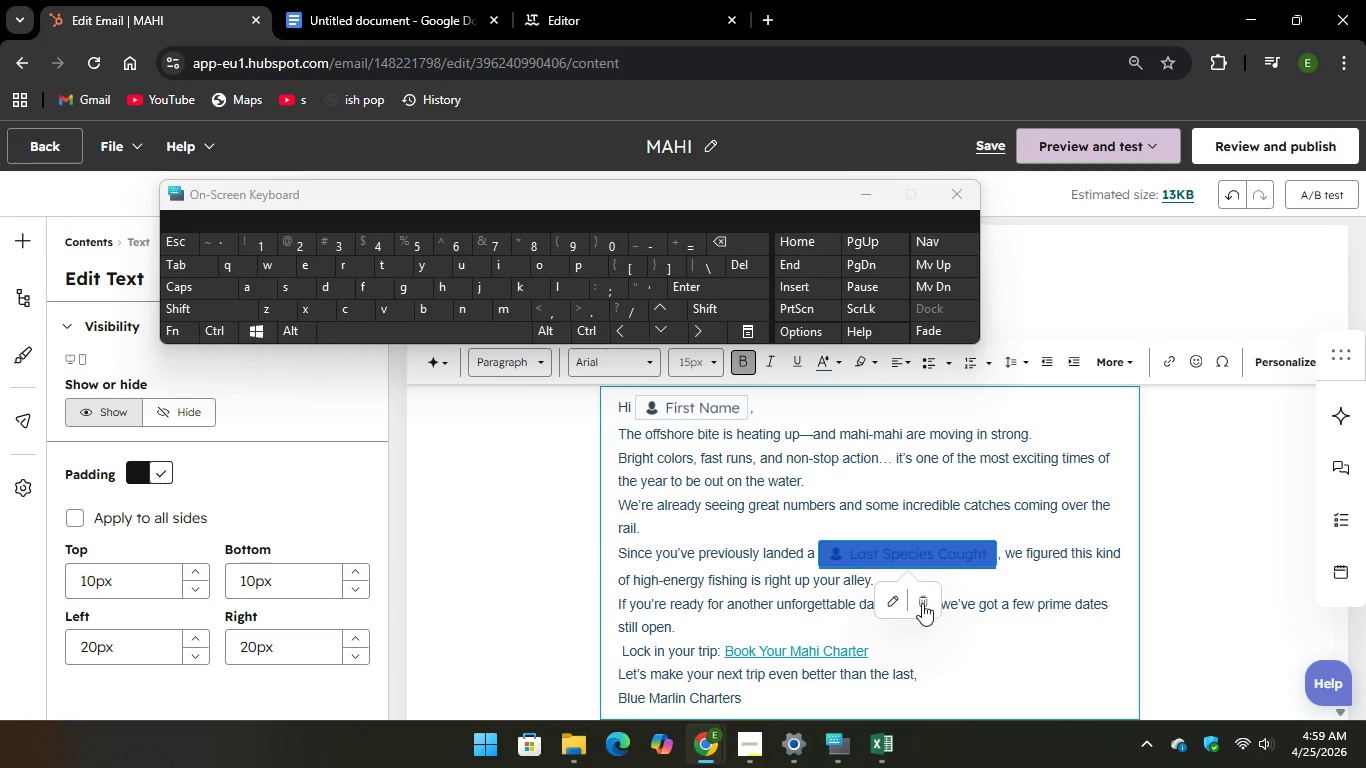 
left_click([921, 608])
 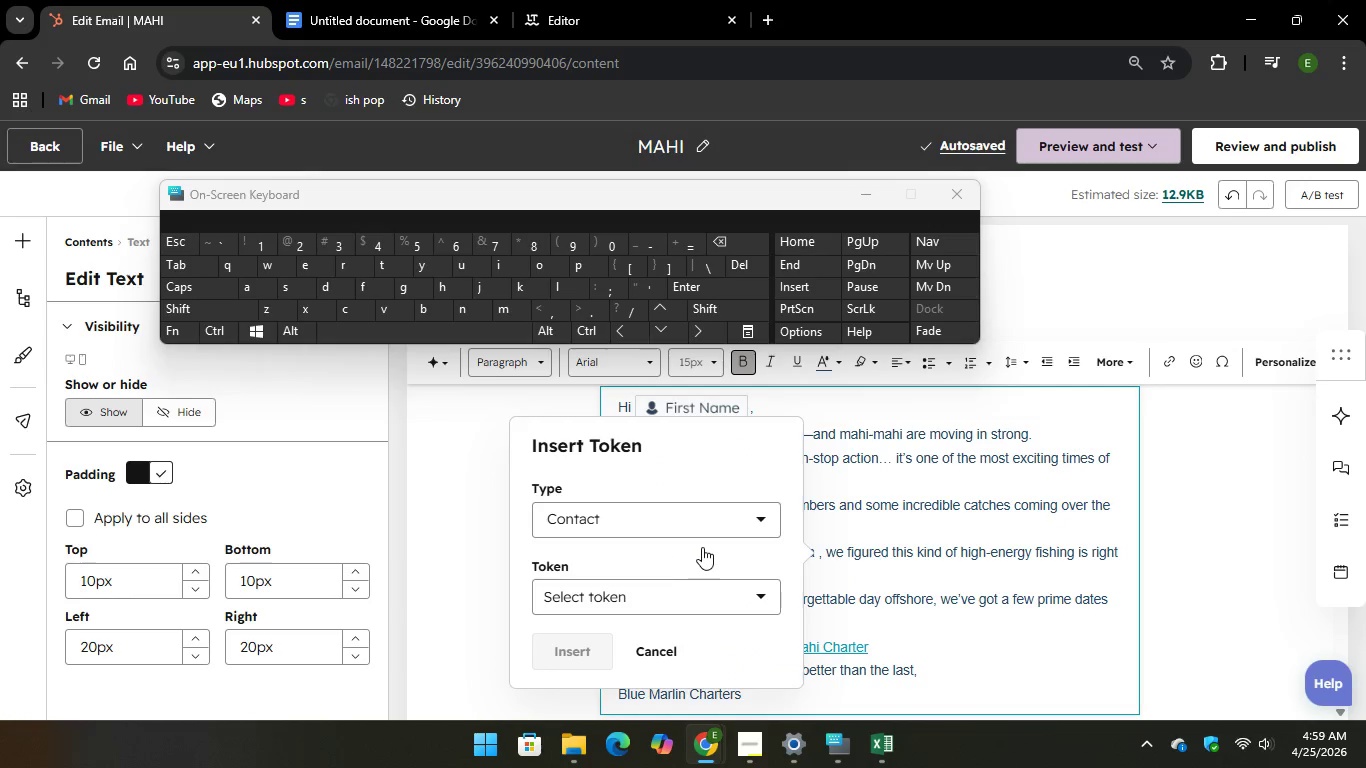 
wait(9.72)
 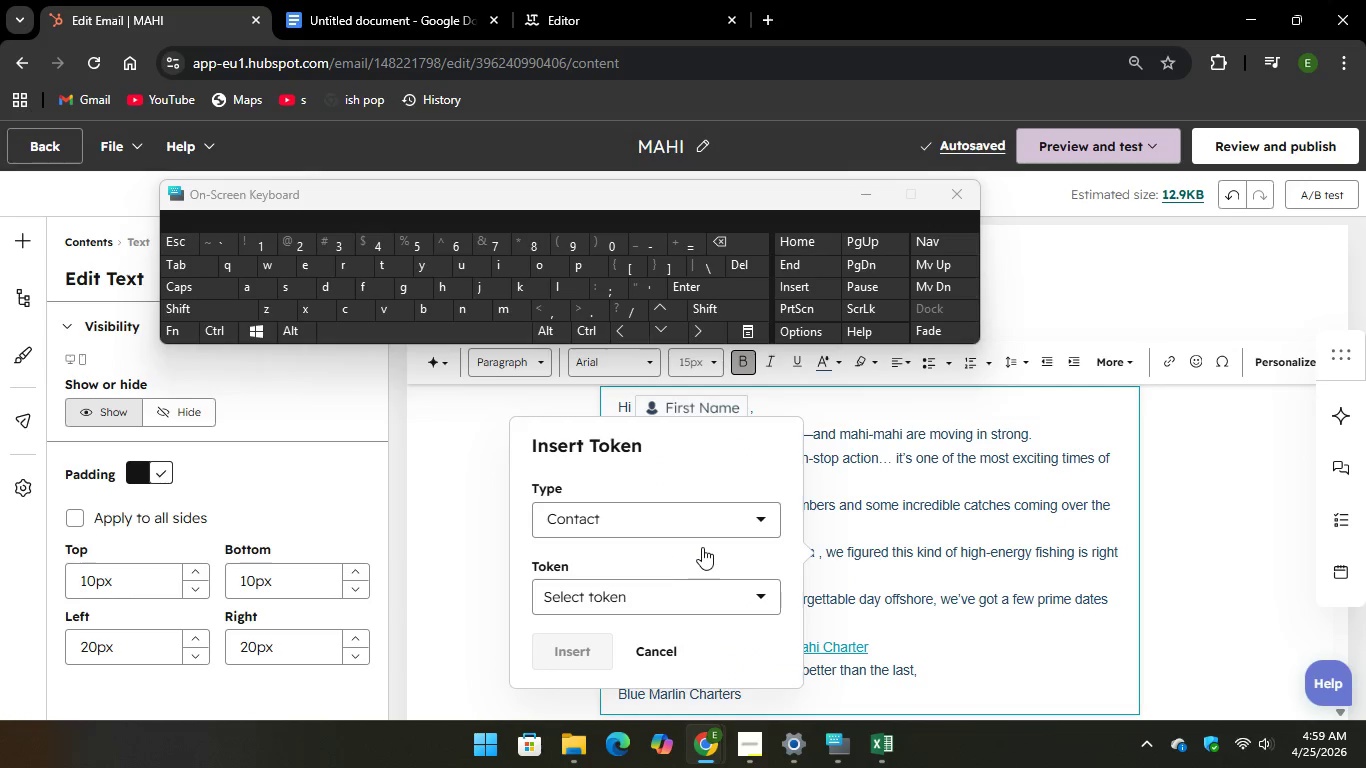 
left_click([812, 548])
 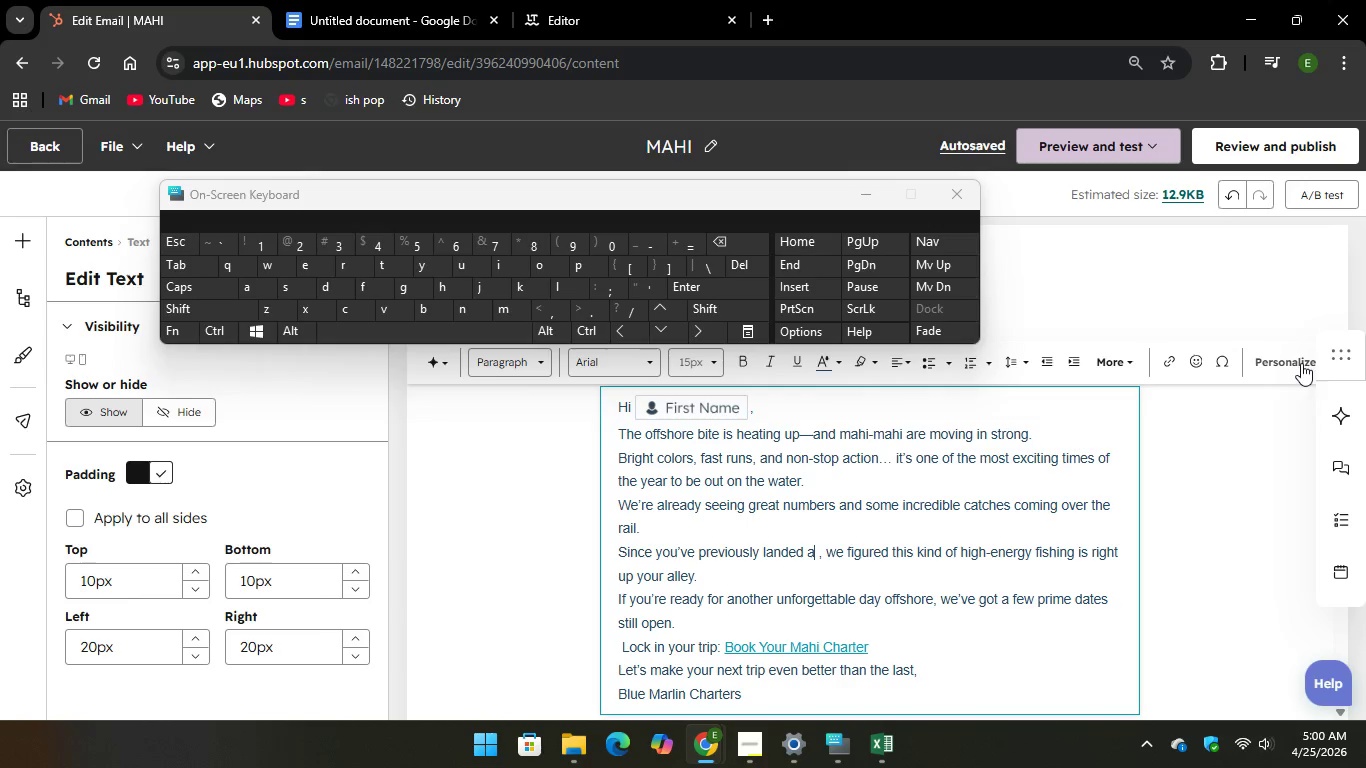 
left_click([1282, 368])
 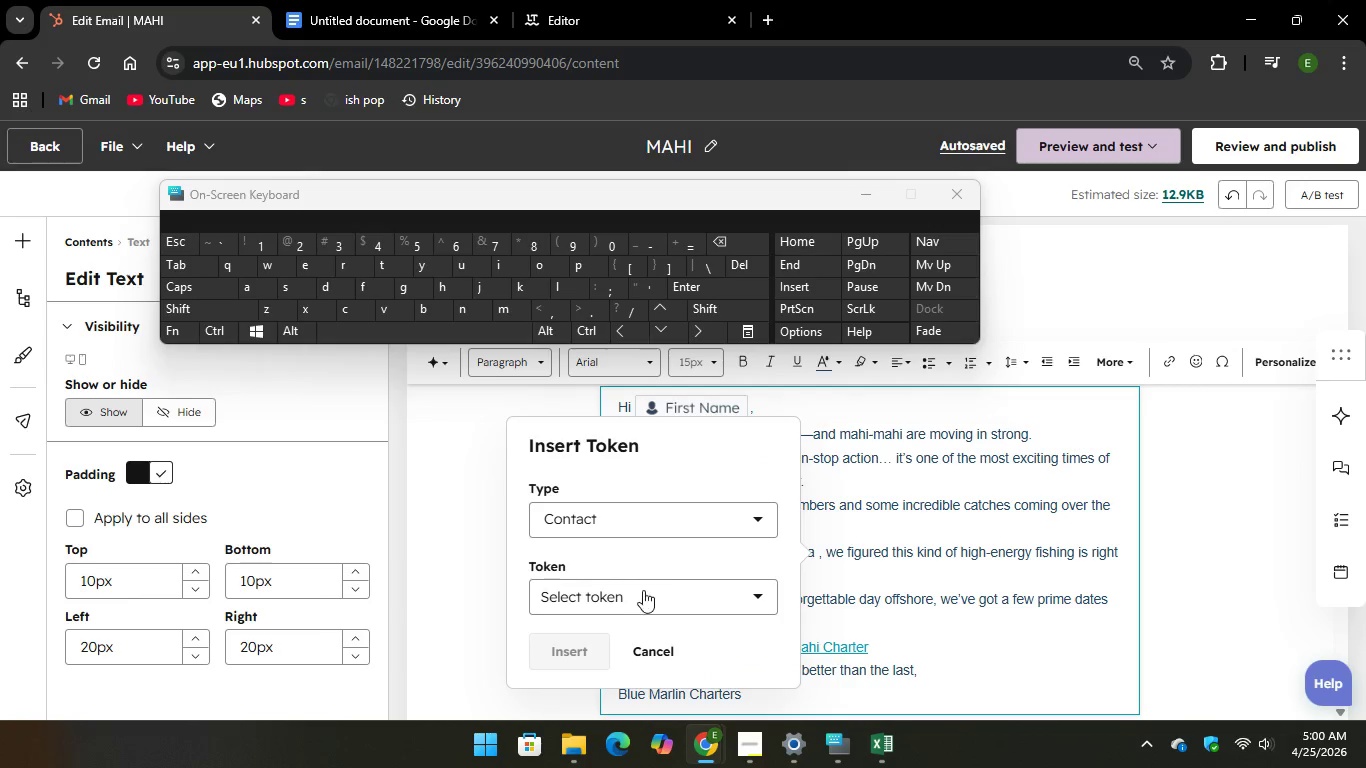 
left_click([643, 592])
 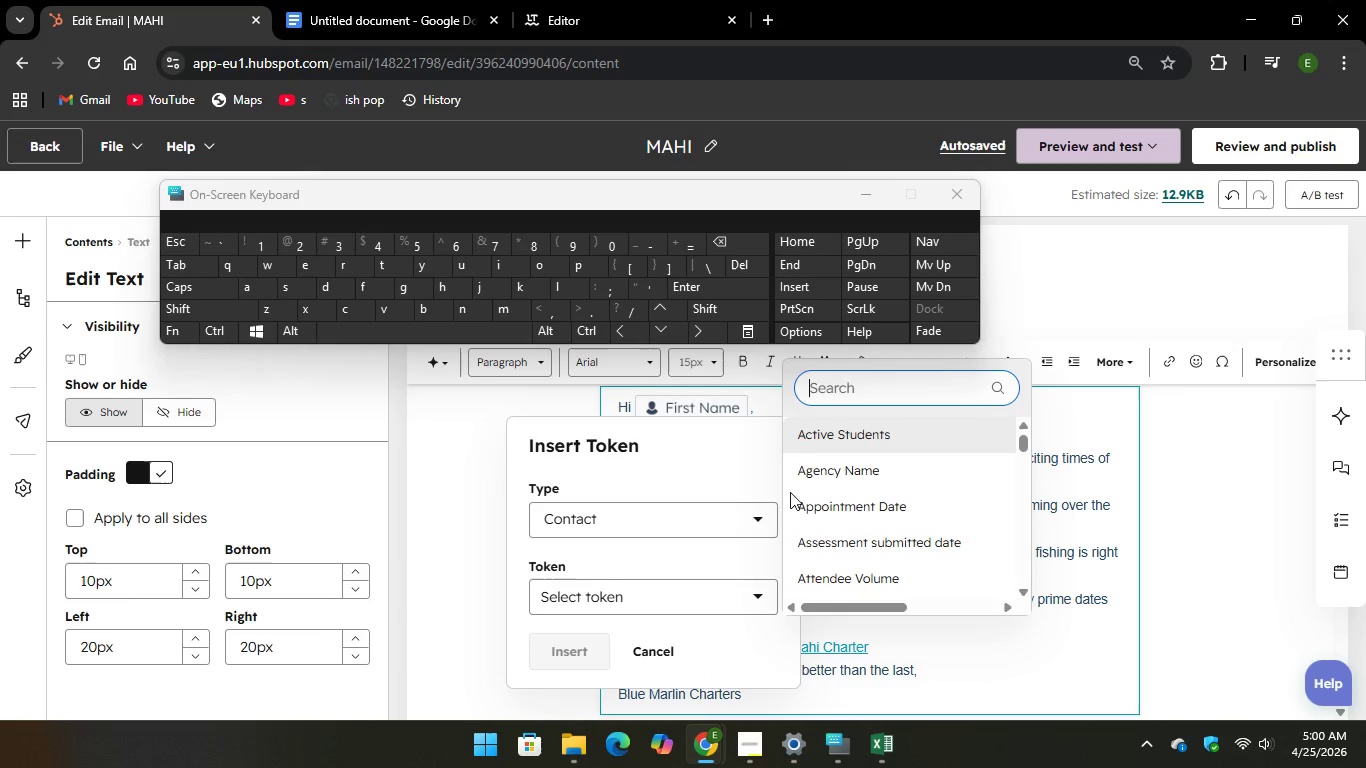 
scroll: coordinate [834, 471], scroll_direction: down, amount: 61.0
 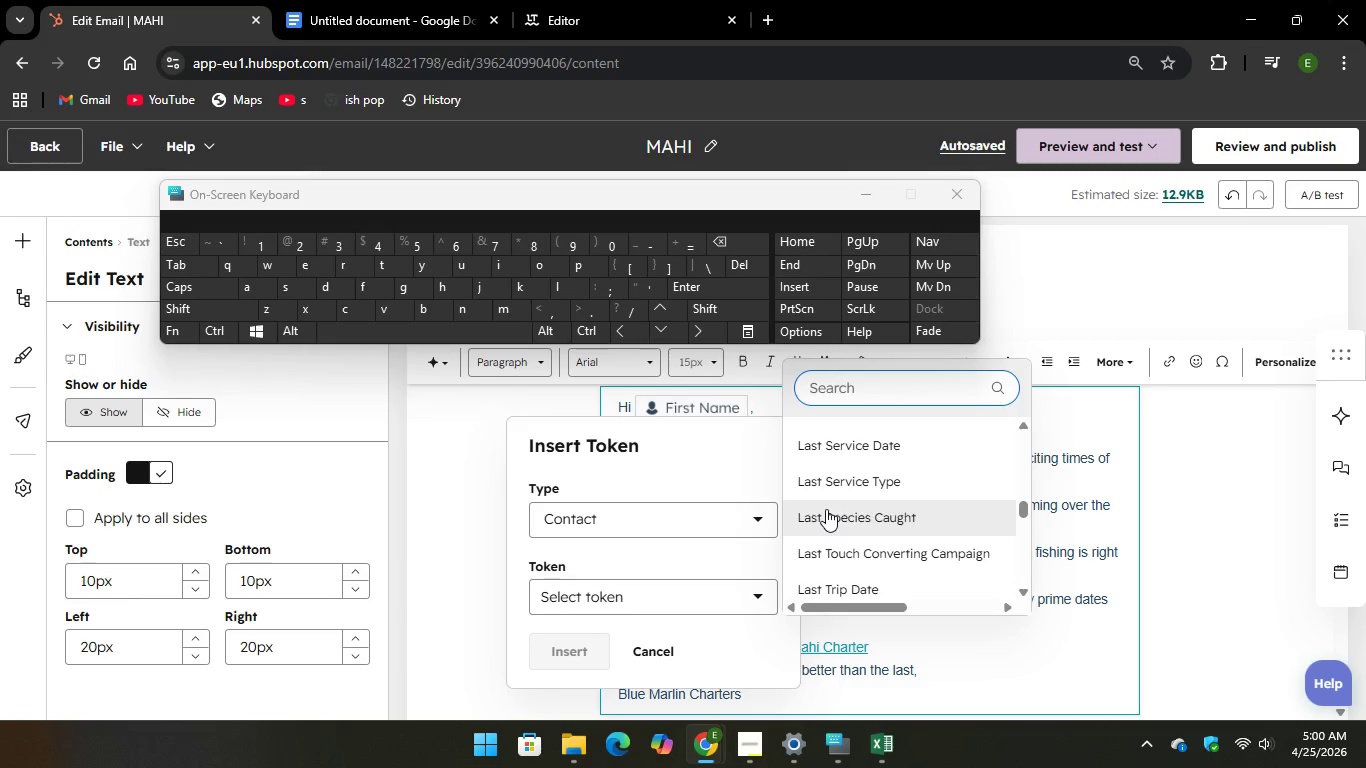 
left_click([829, 515])
 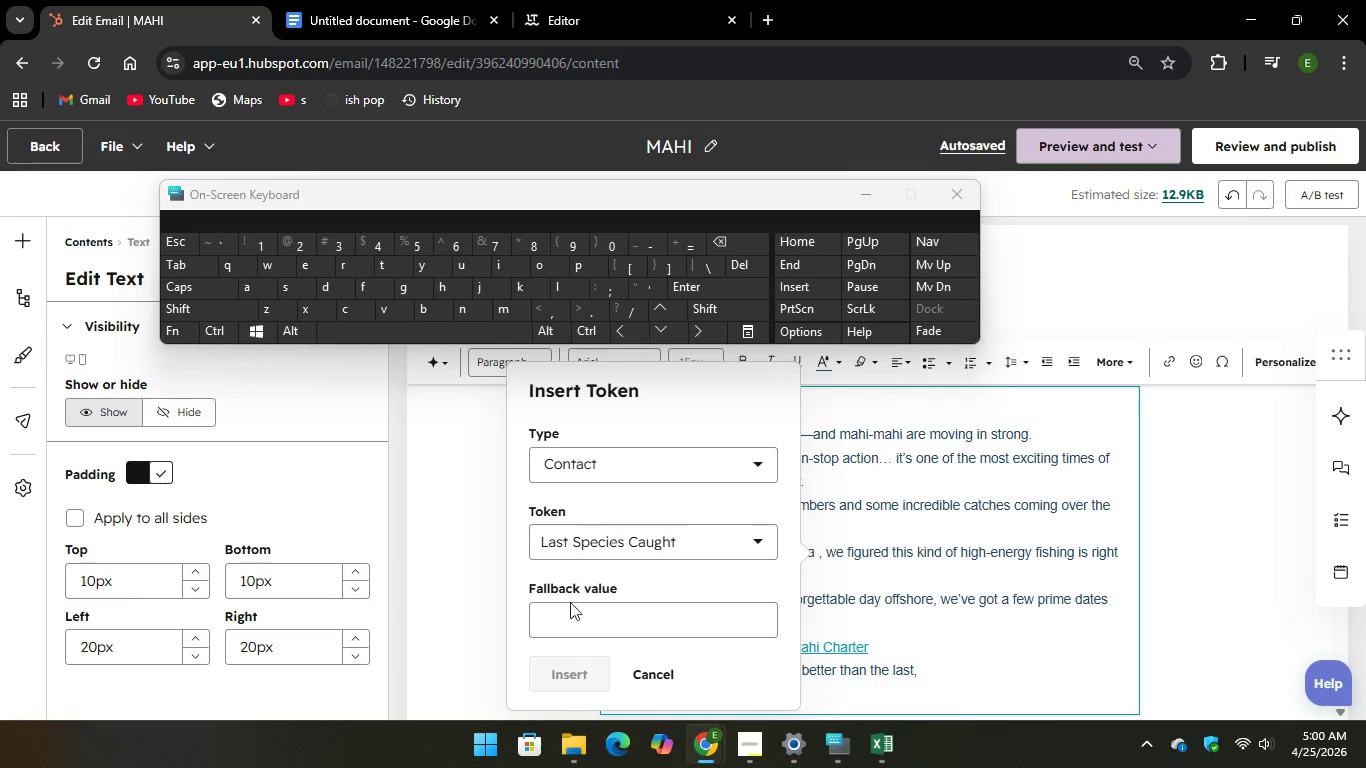 
left_click([567, 604])
 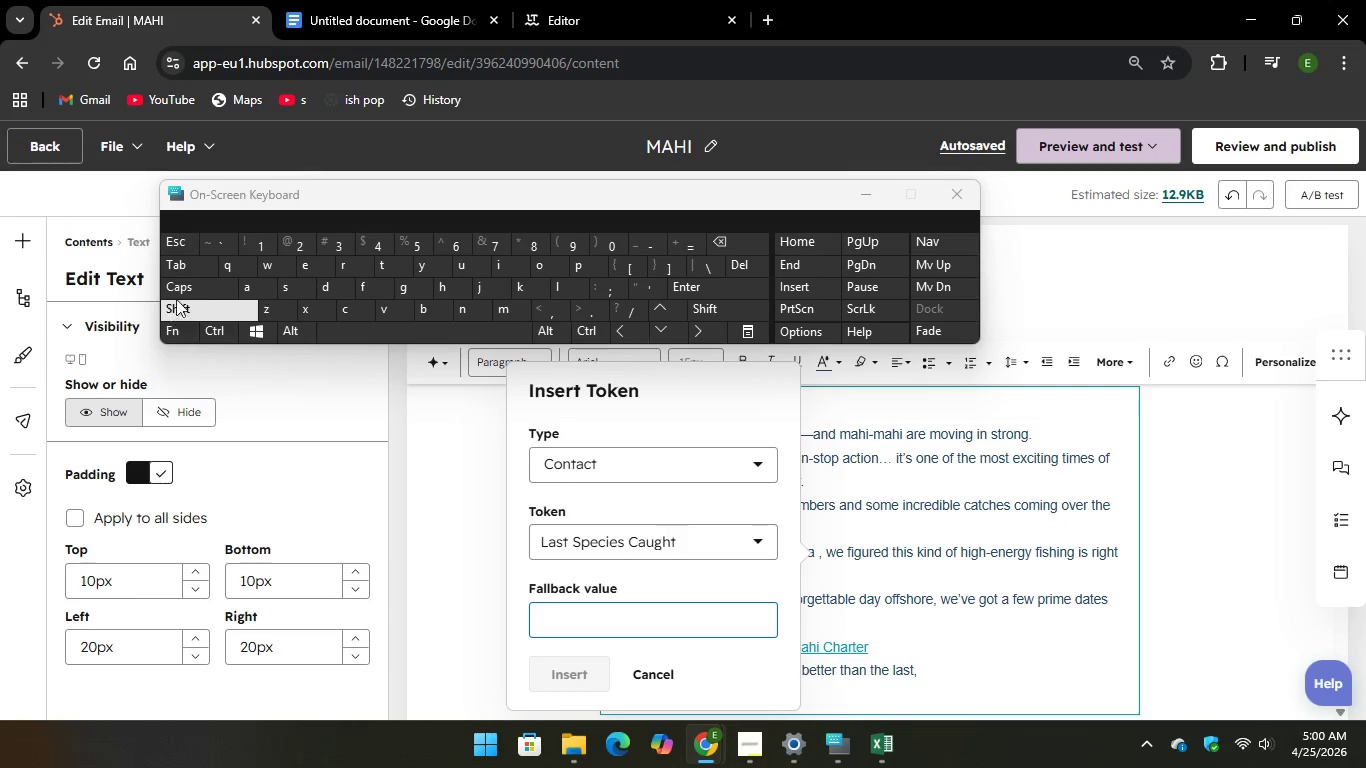 
type(LAS)
 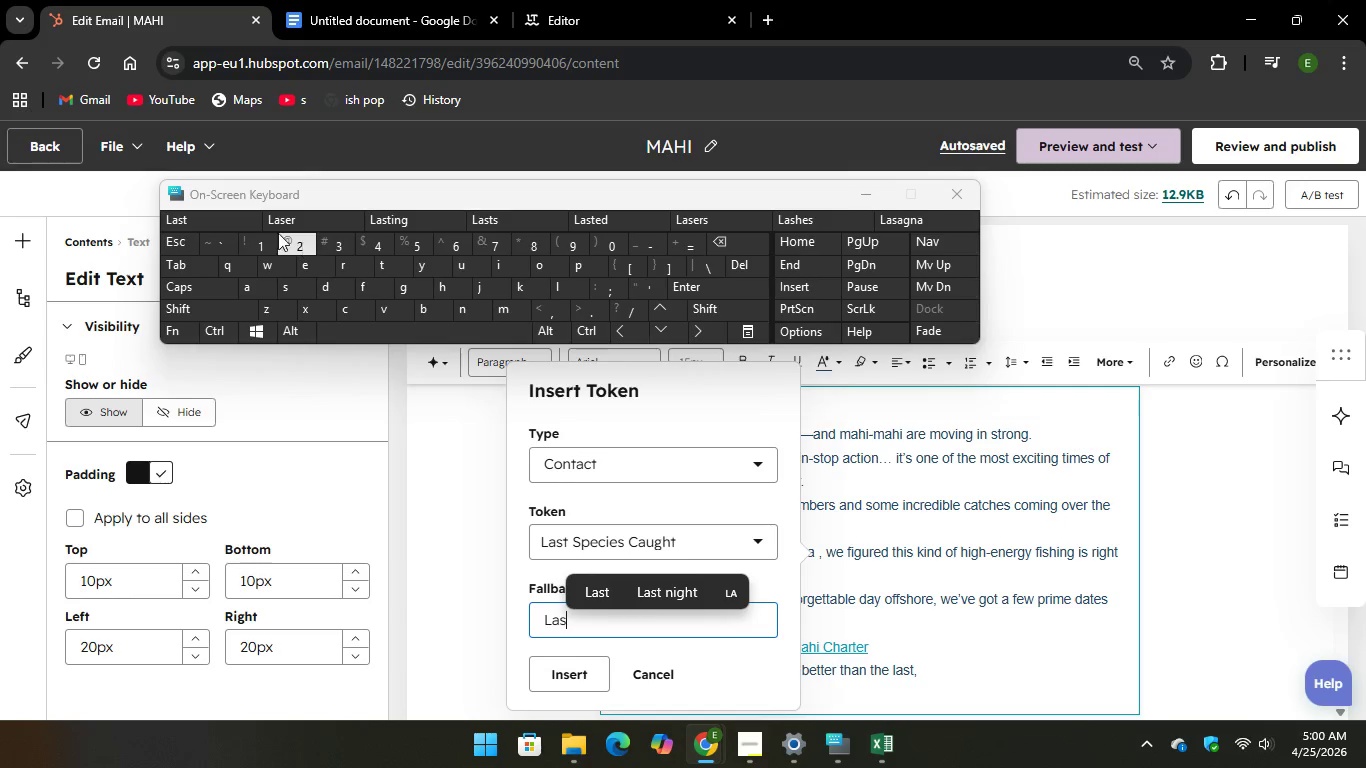 
hold_key(key=CapsLock, duration=4.08)
 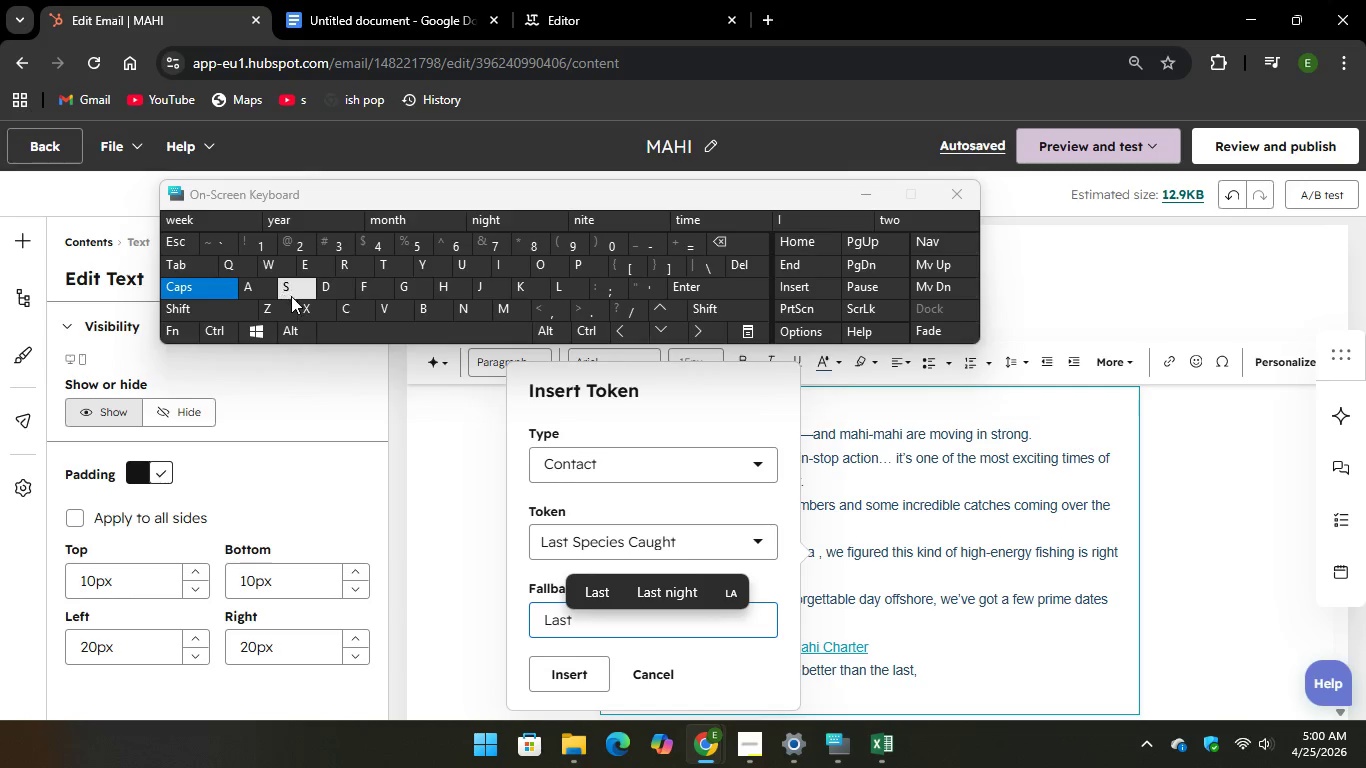 
key(Unknown)
 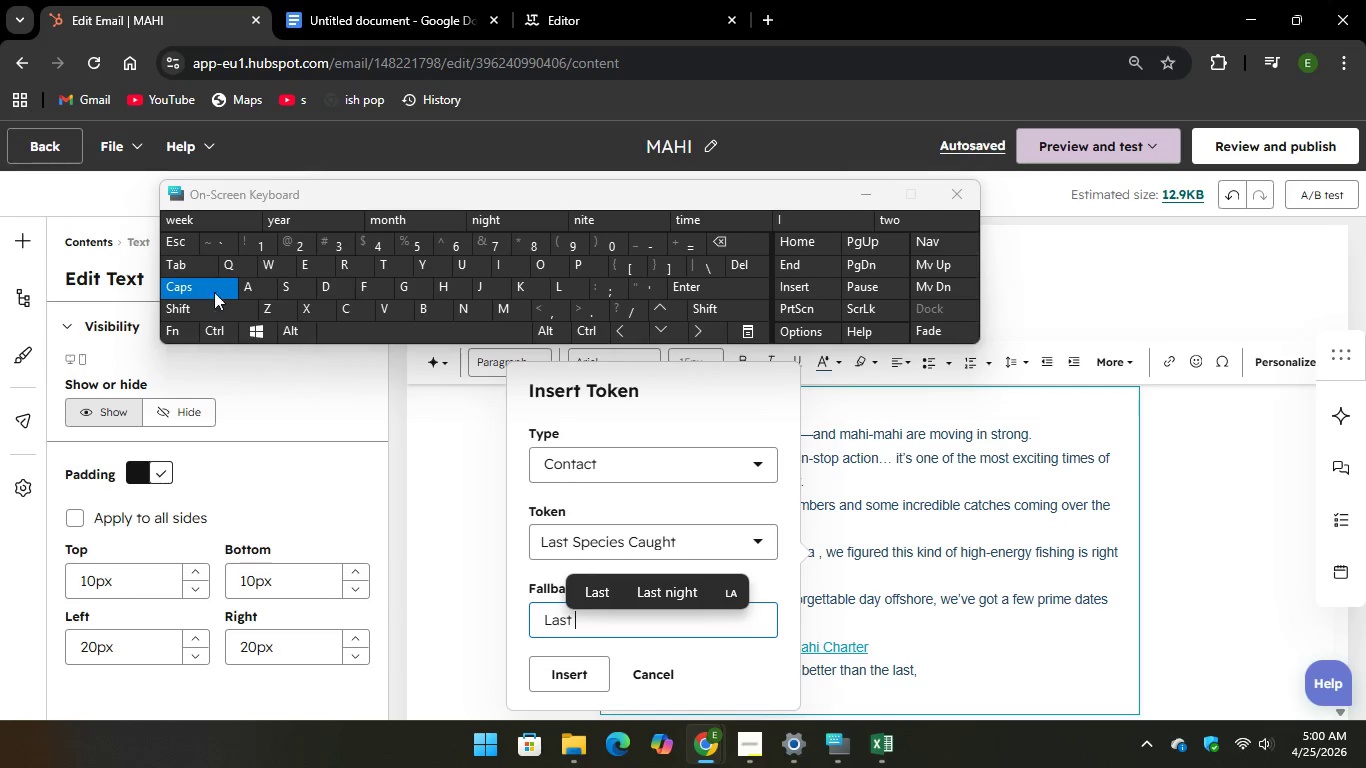 
key(Unknown)
 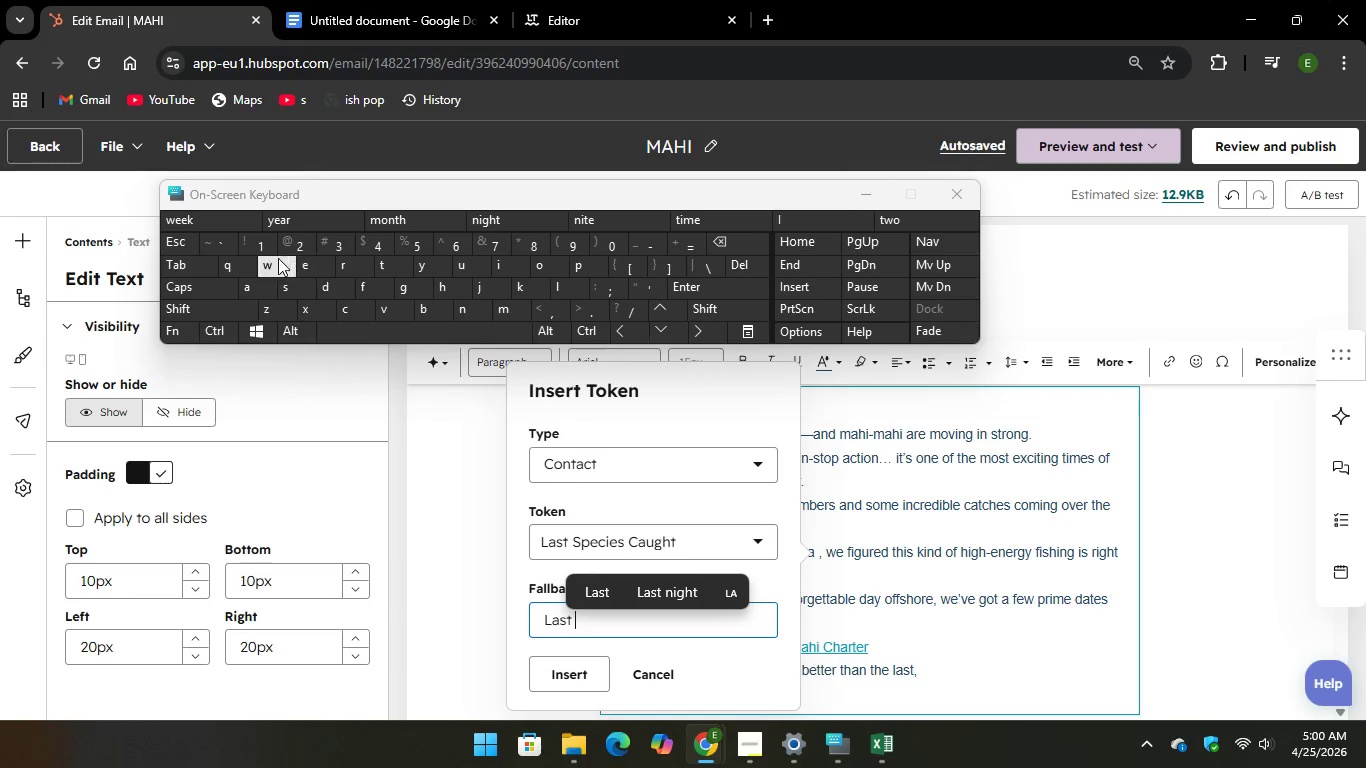 
key(S)
 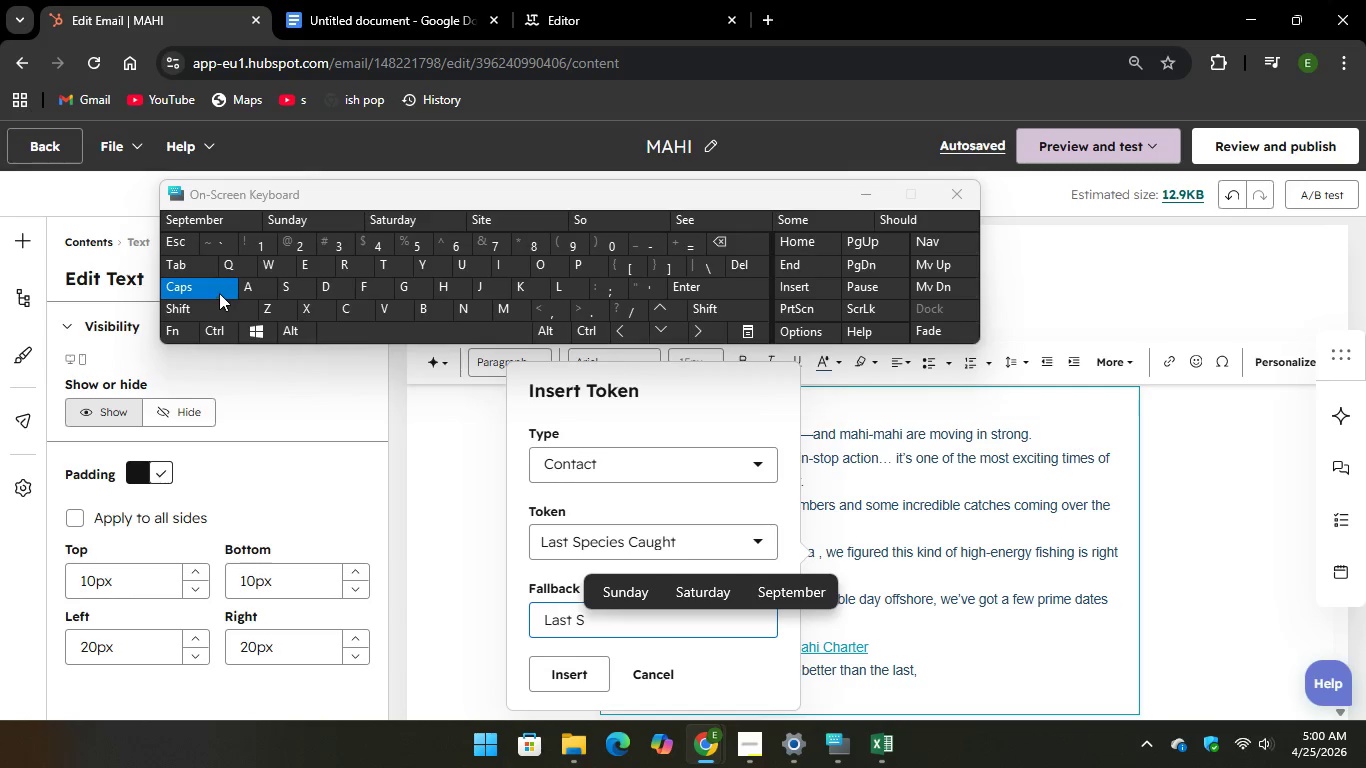 
key(CapsLock)
 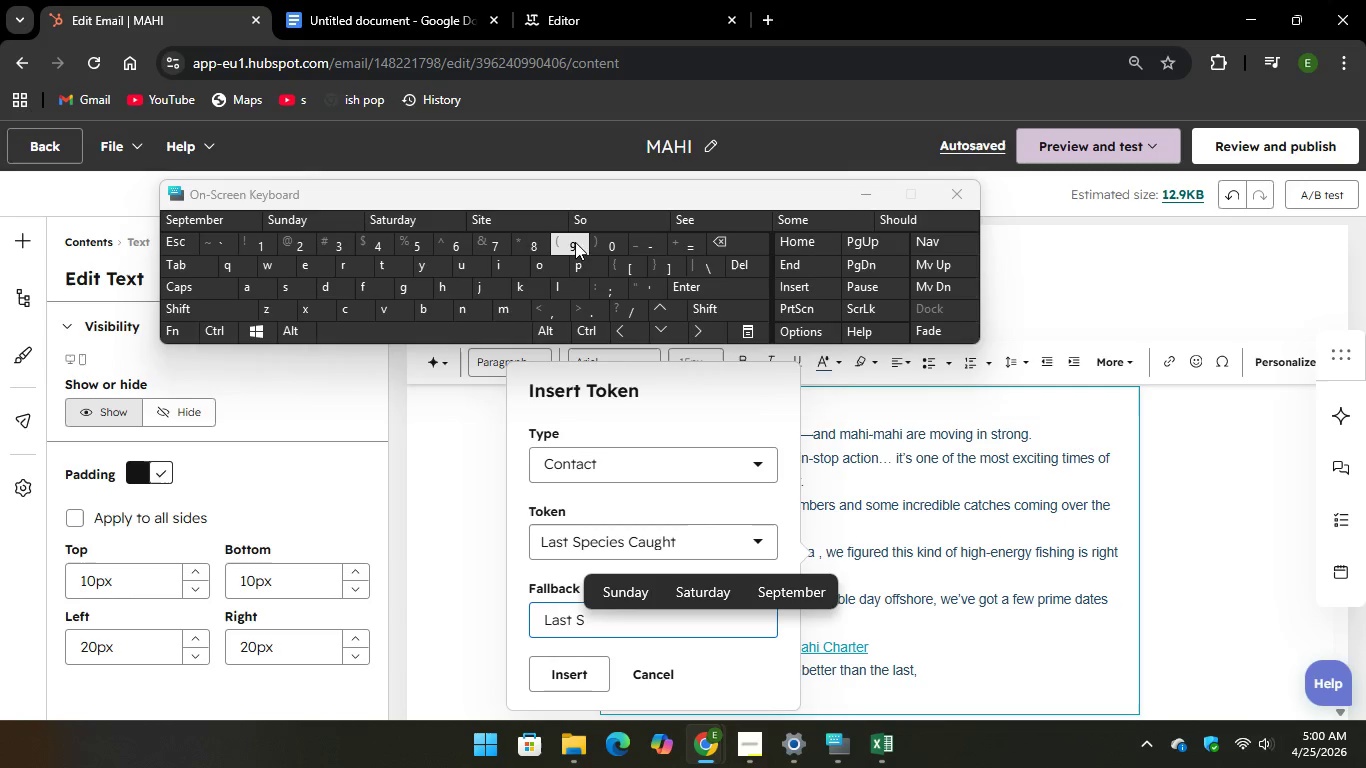 
type(PE)
 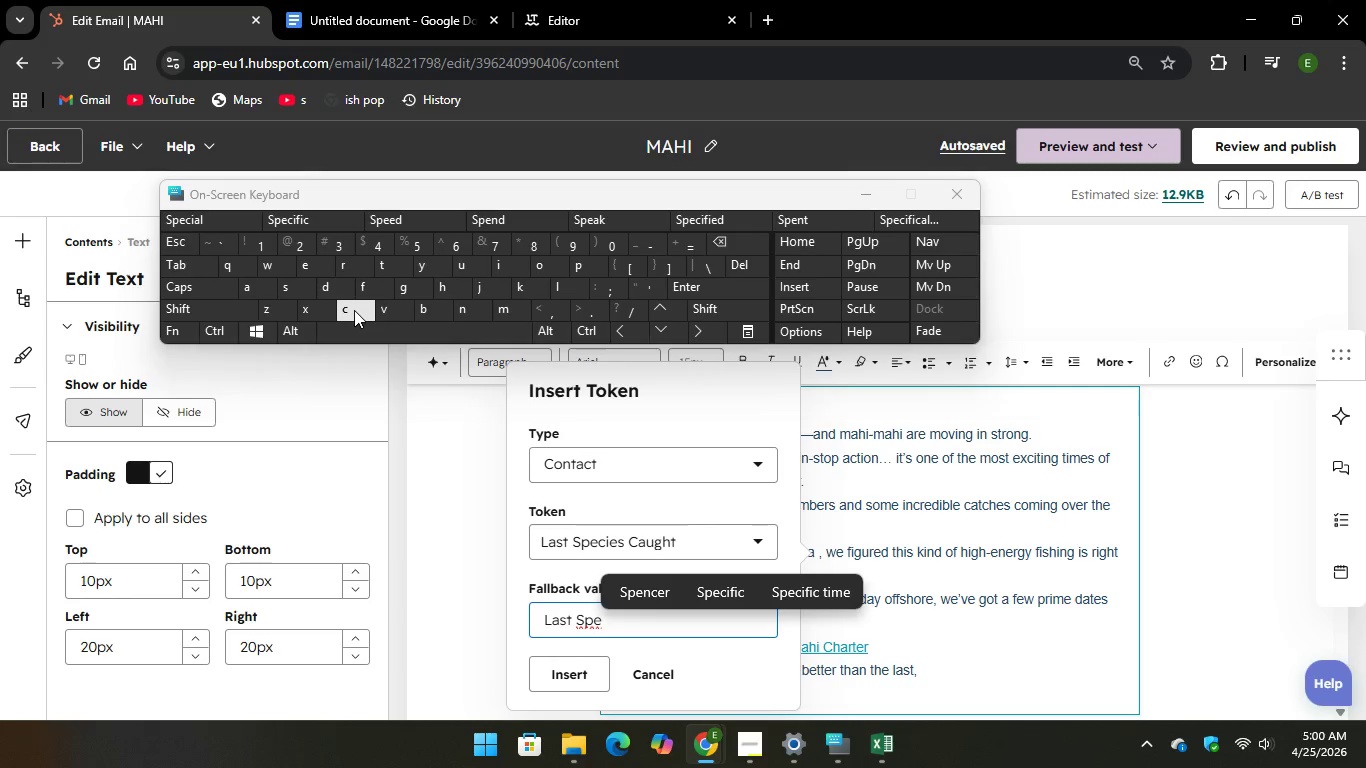 
key(C)
 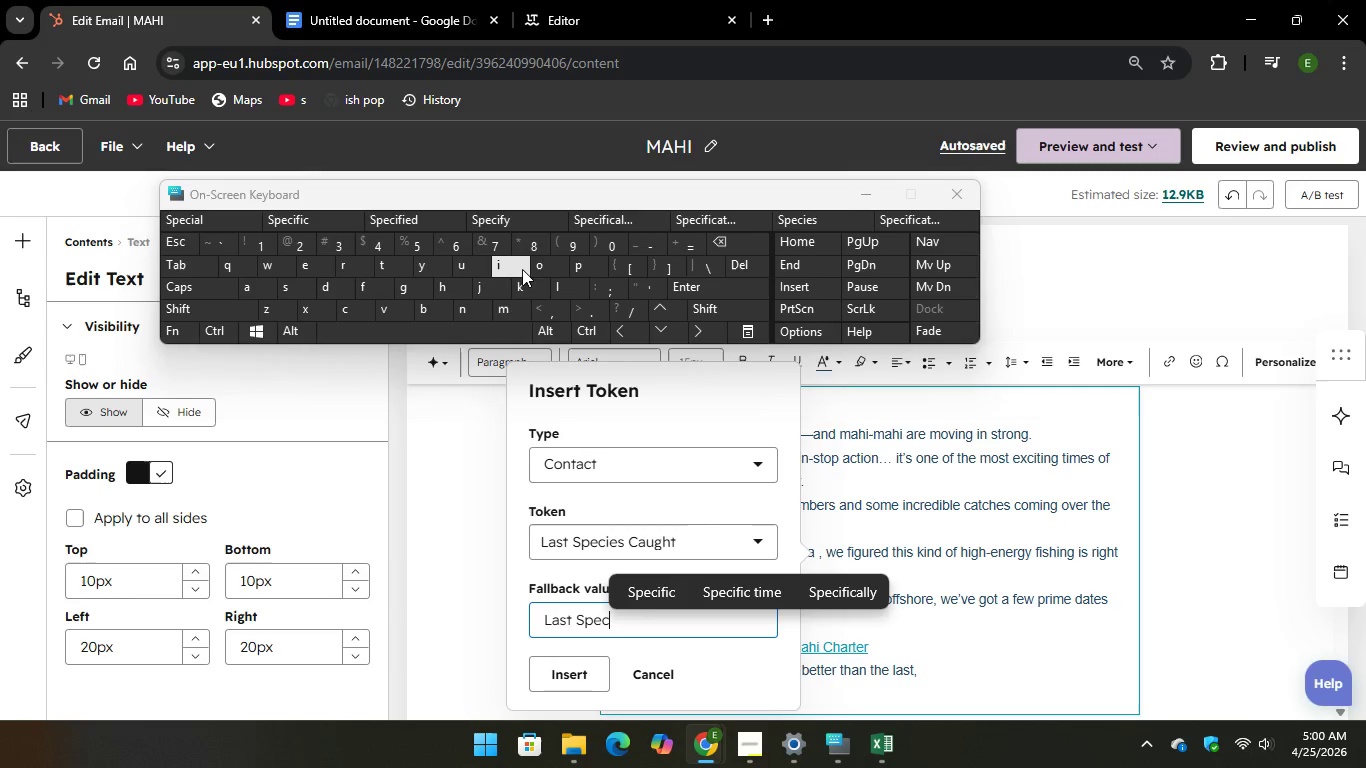 
type(IE)
 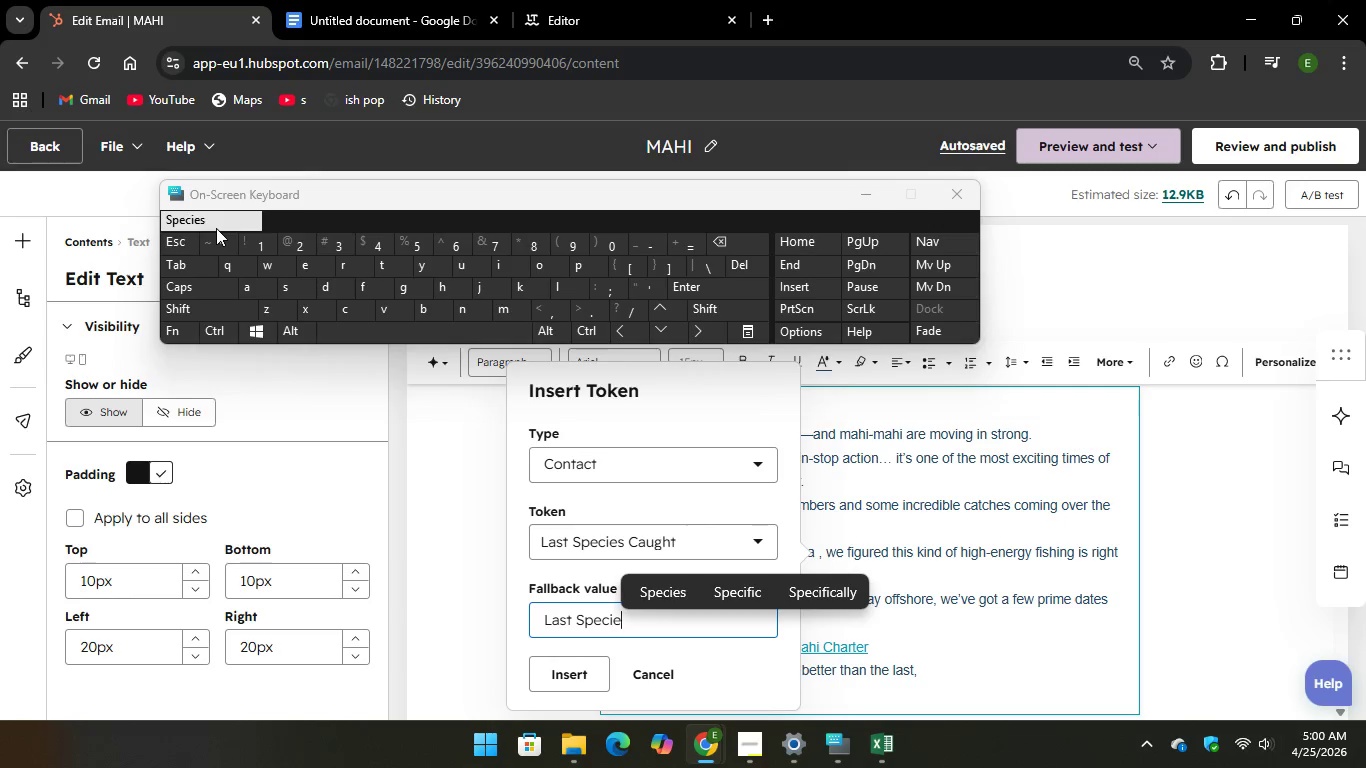 
key(Unknown)
 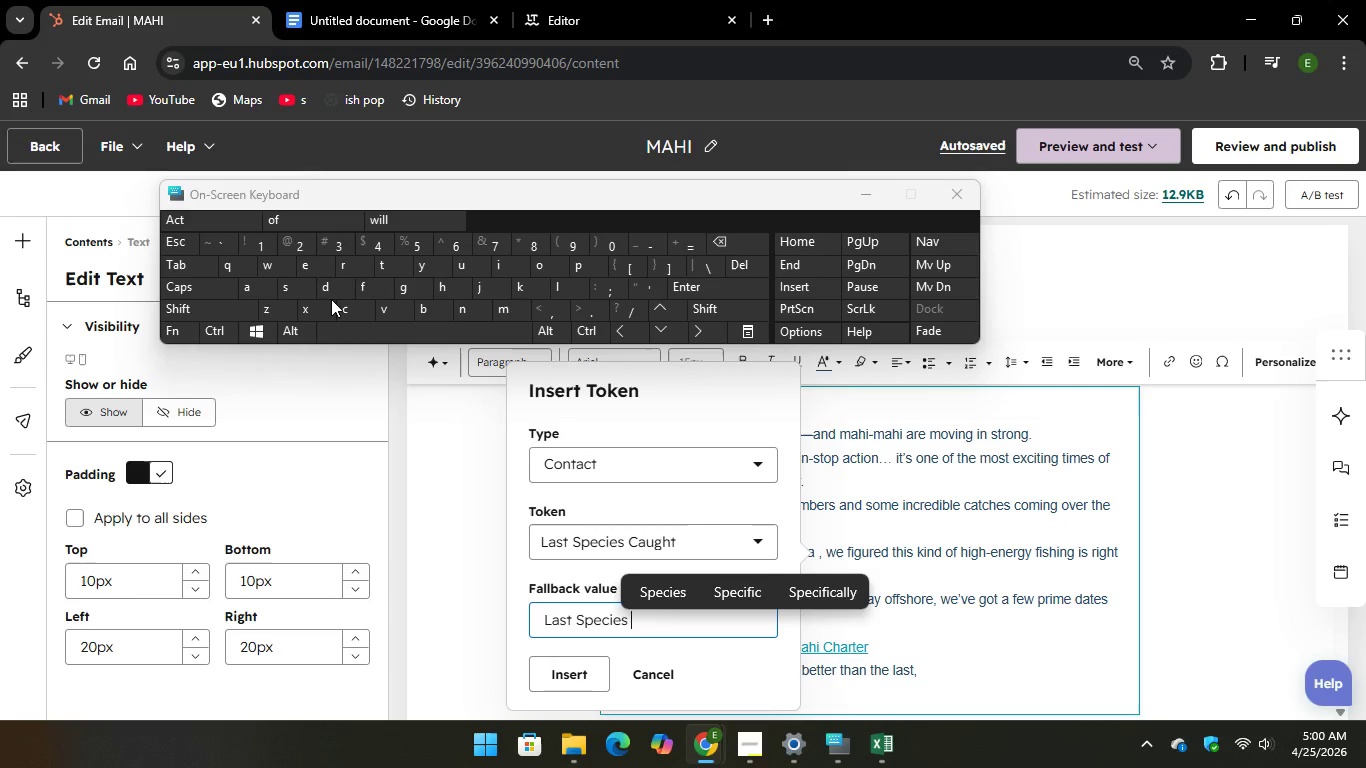 
key(Unknown)
 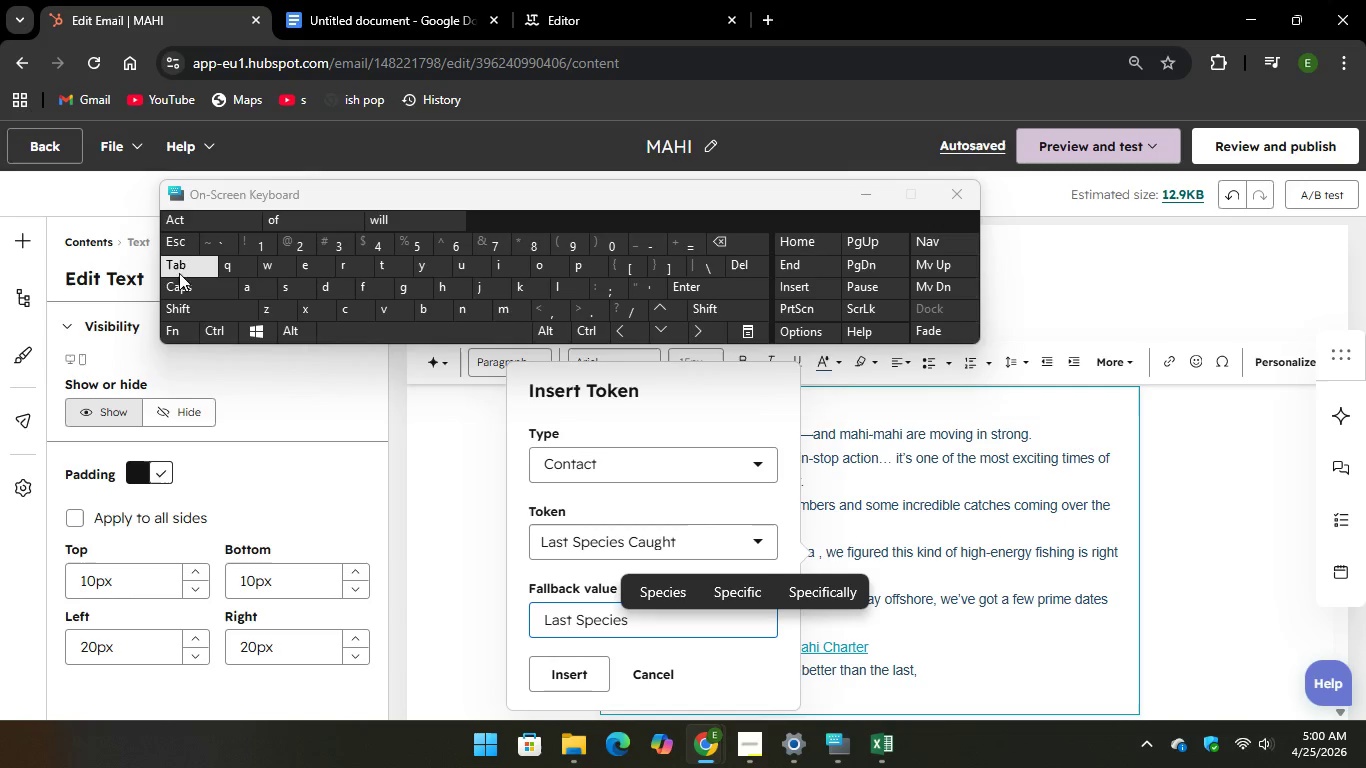 
hold_key(key=CapsLock, duration=1.52)
 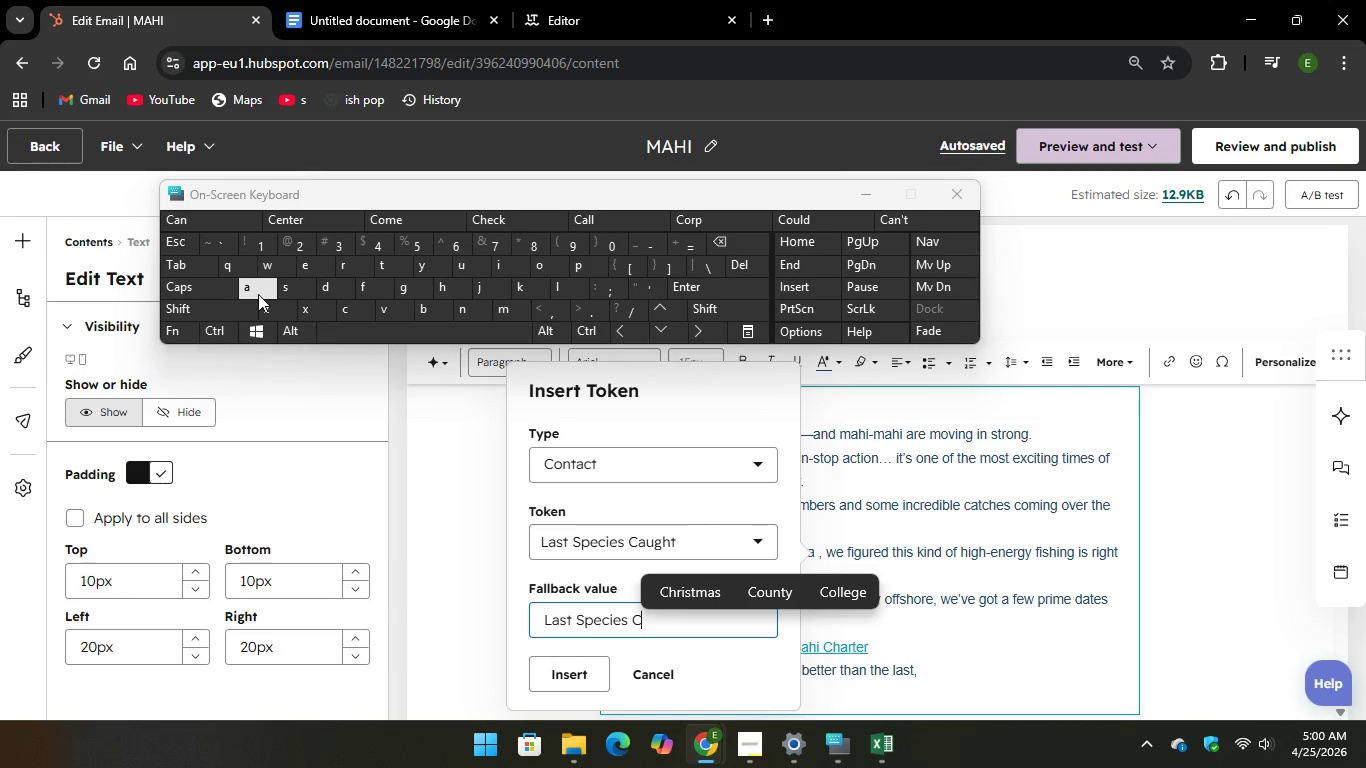 
type(cau)
 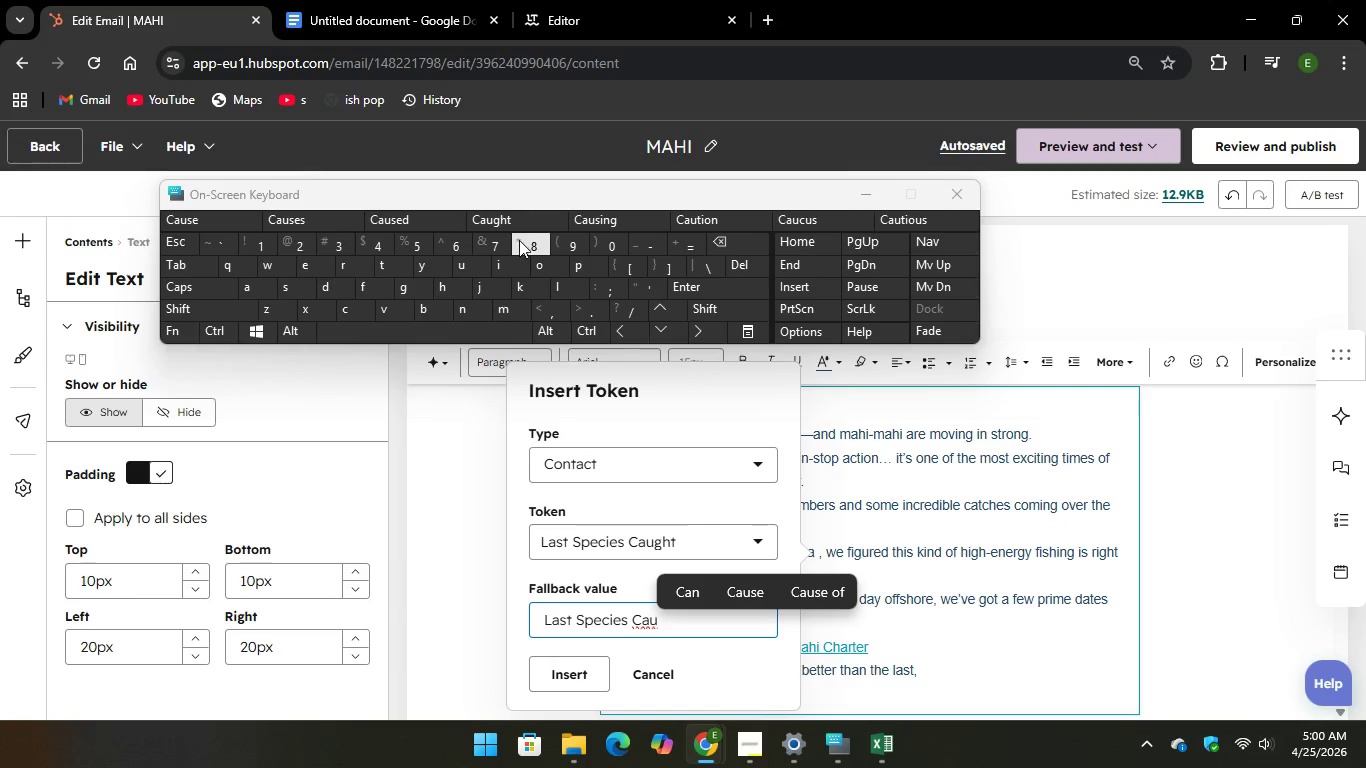 
wait(13.28)
 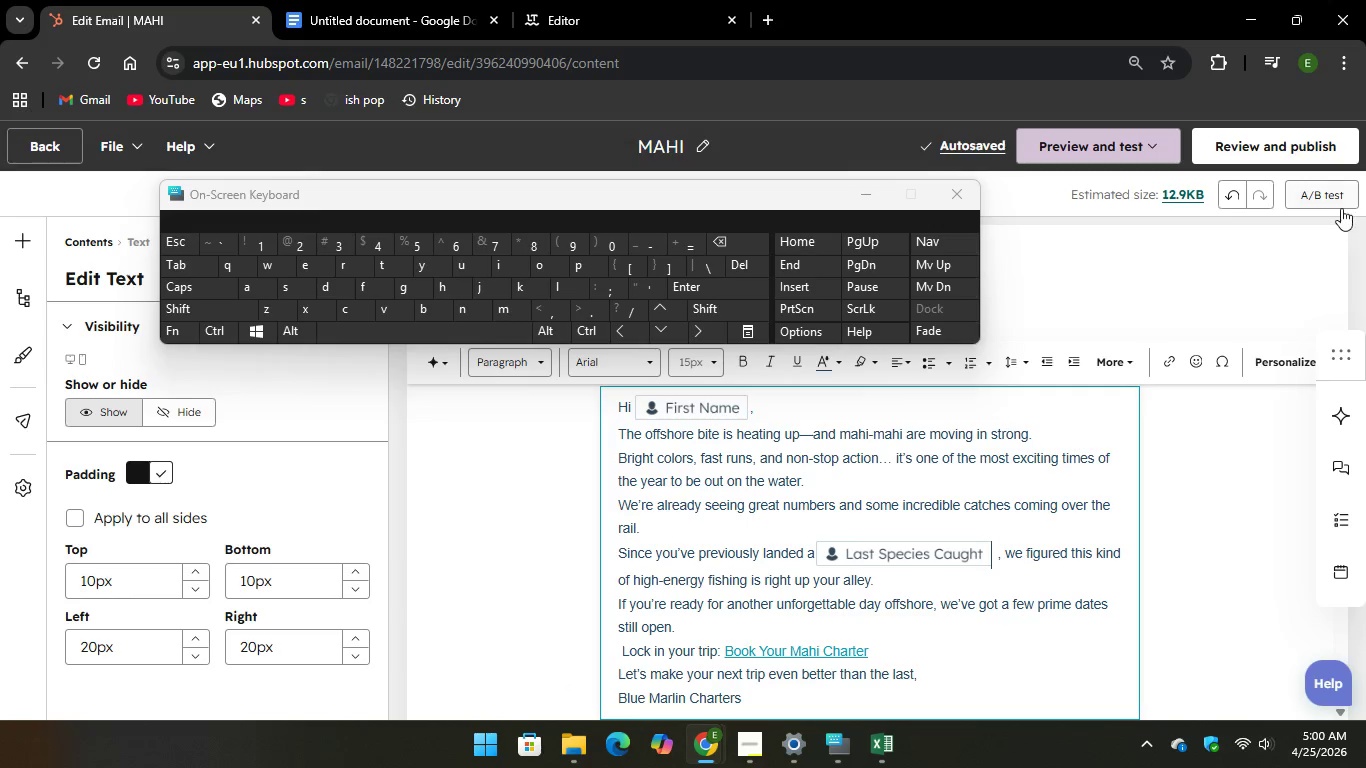 
left_click([575, 270])
 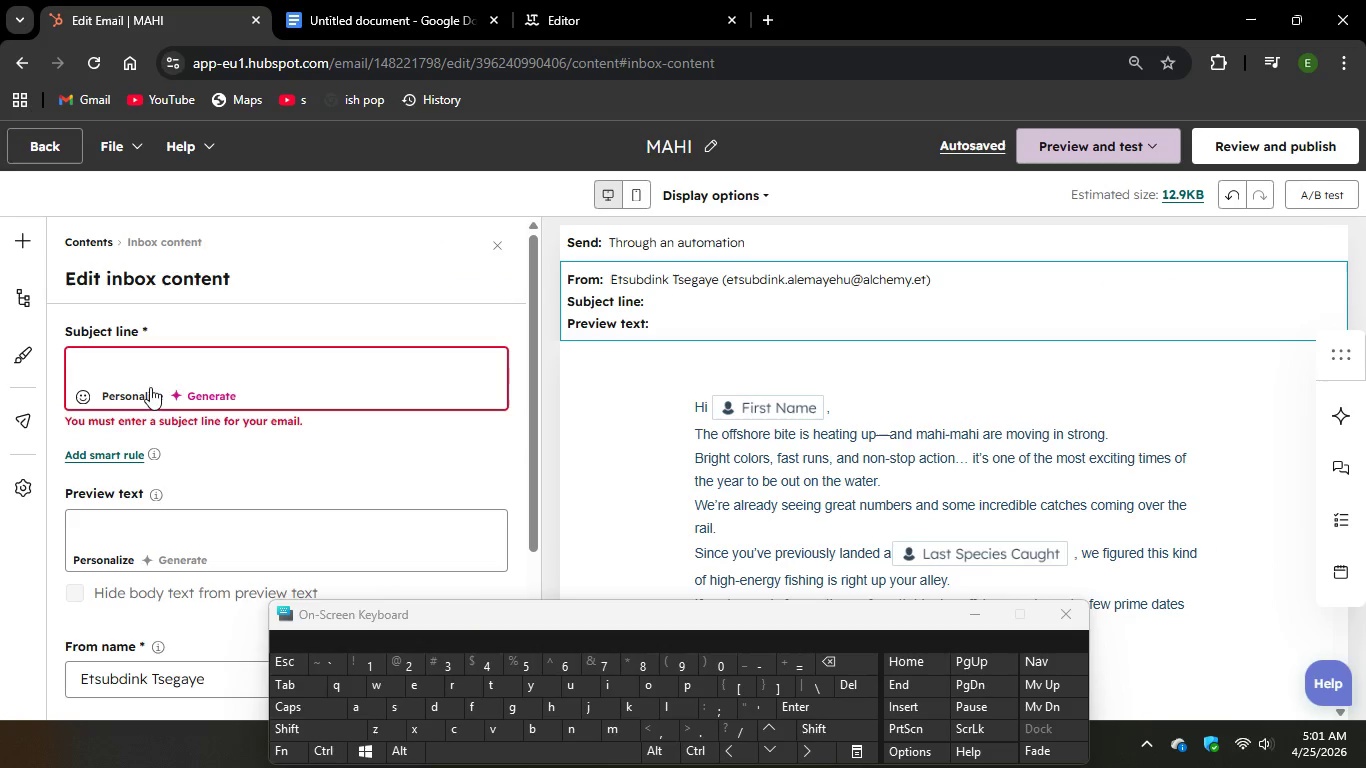 
left_click([211, 383])
 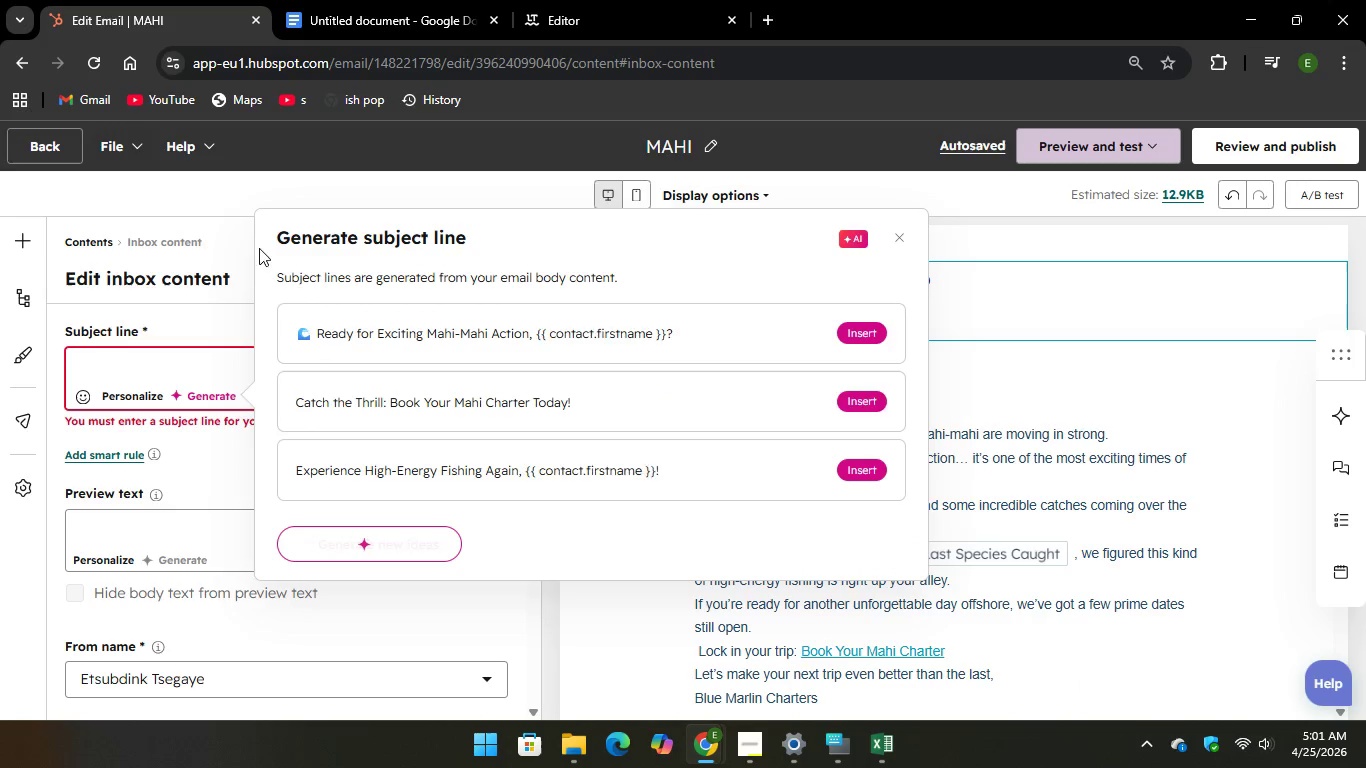 
wait(5.19)
 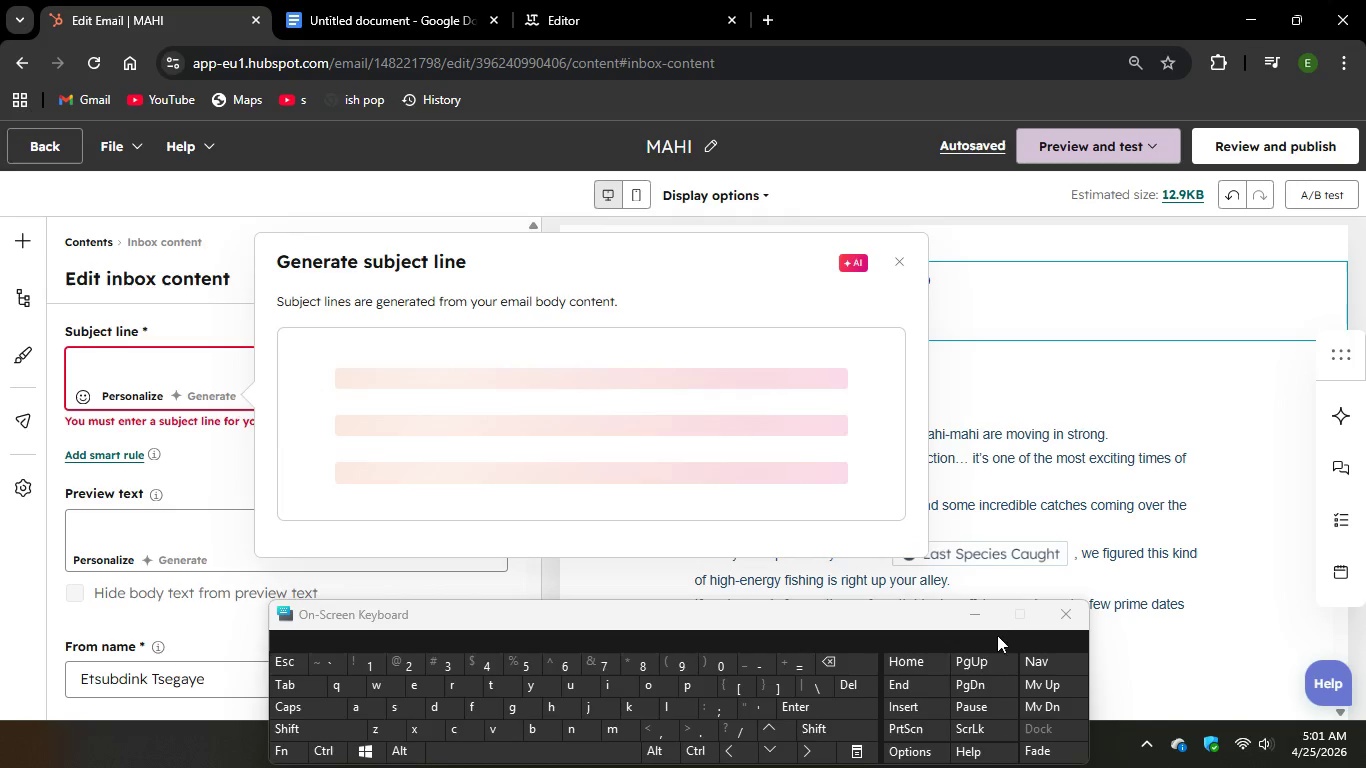 
left_click([867, 390])
 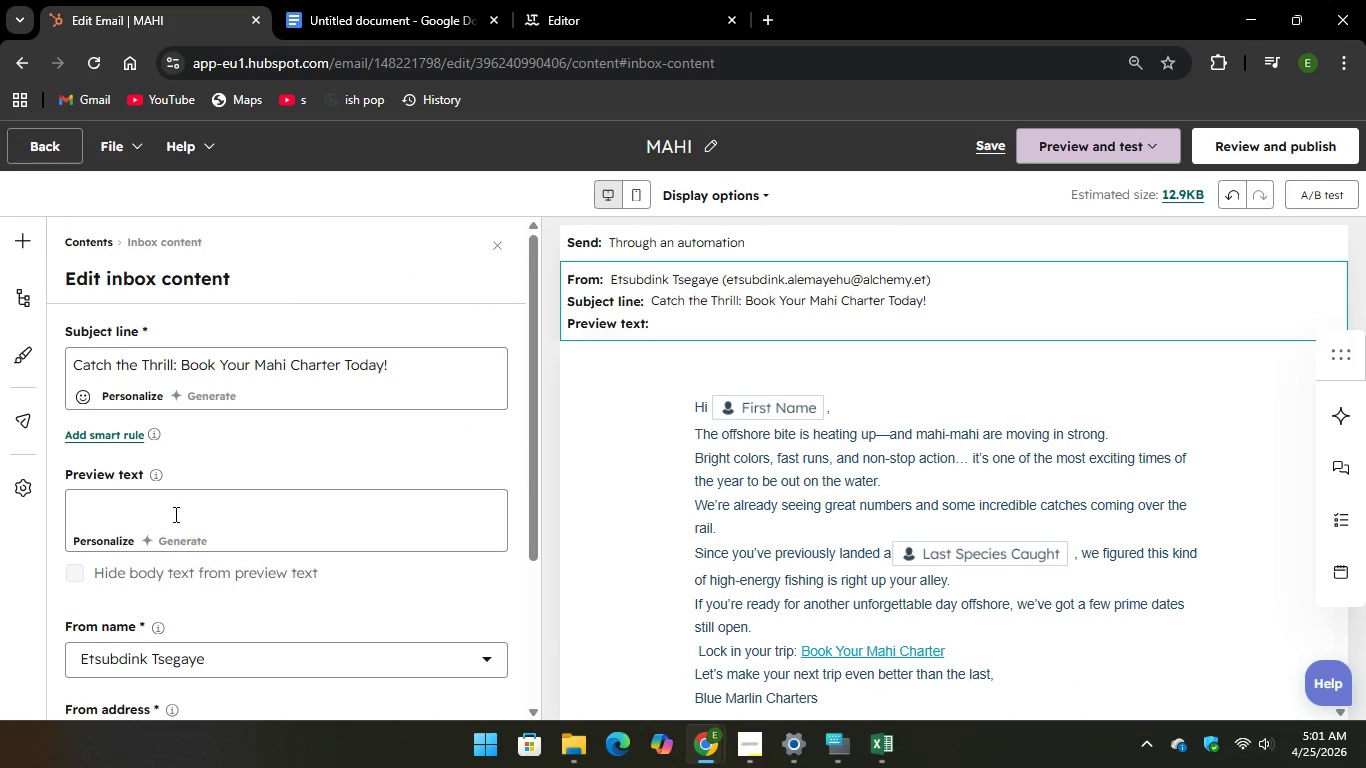 
left_click([174, 514])
 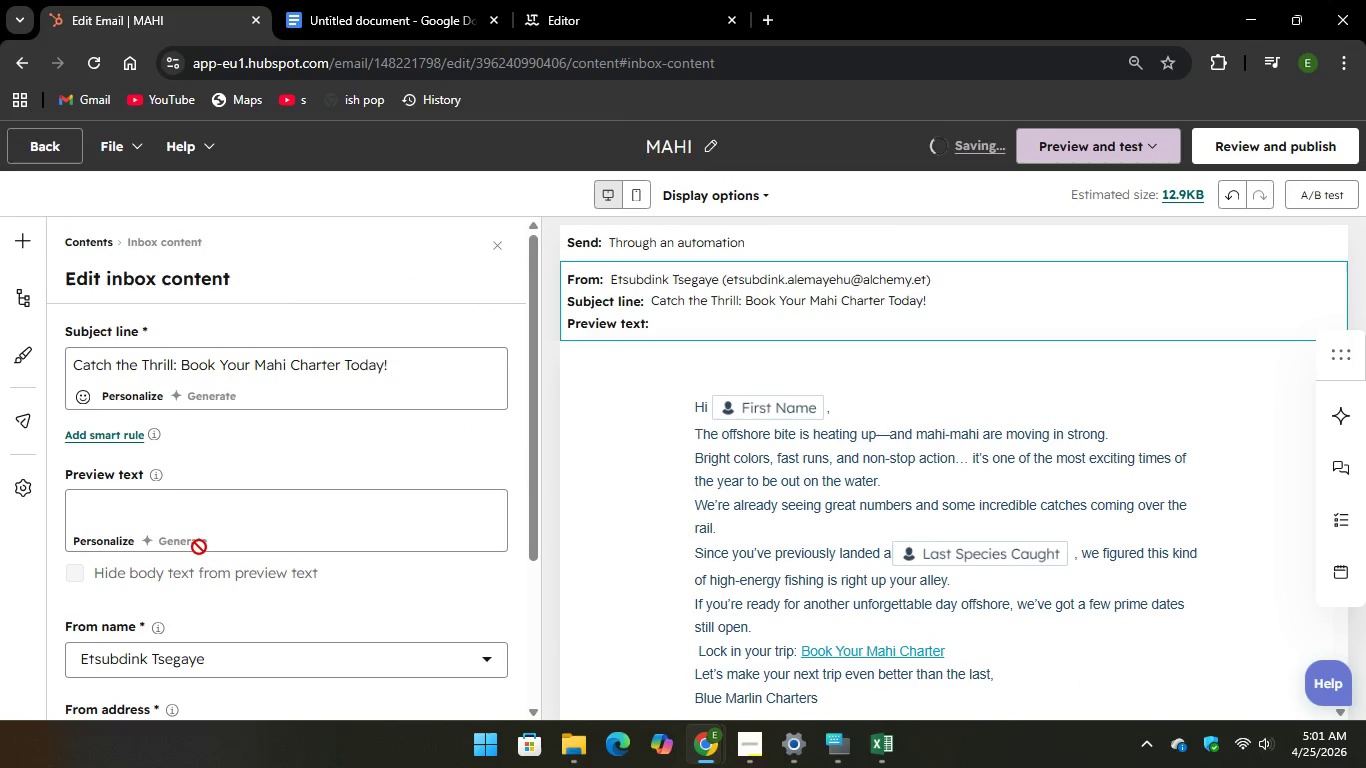 
left_click([199, 545])
 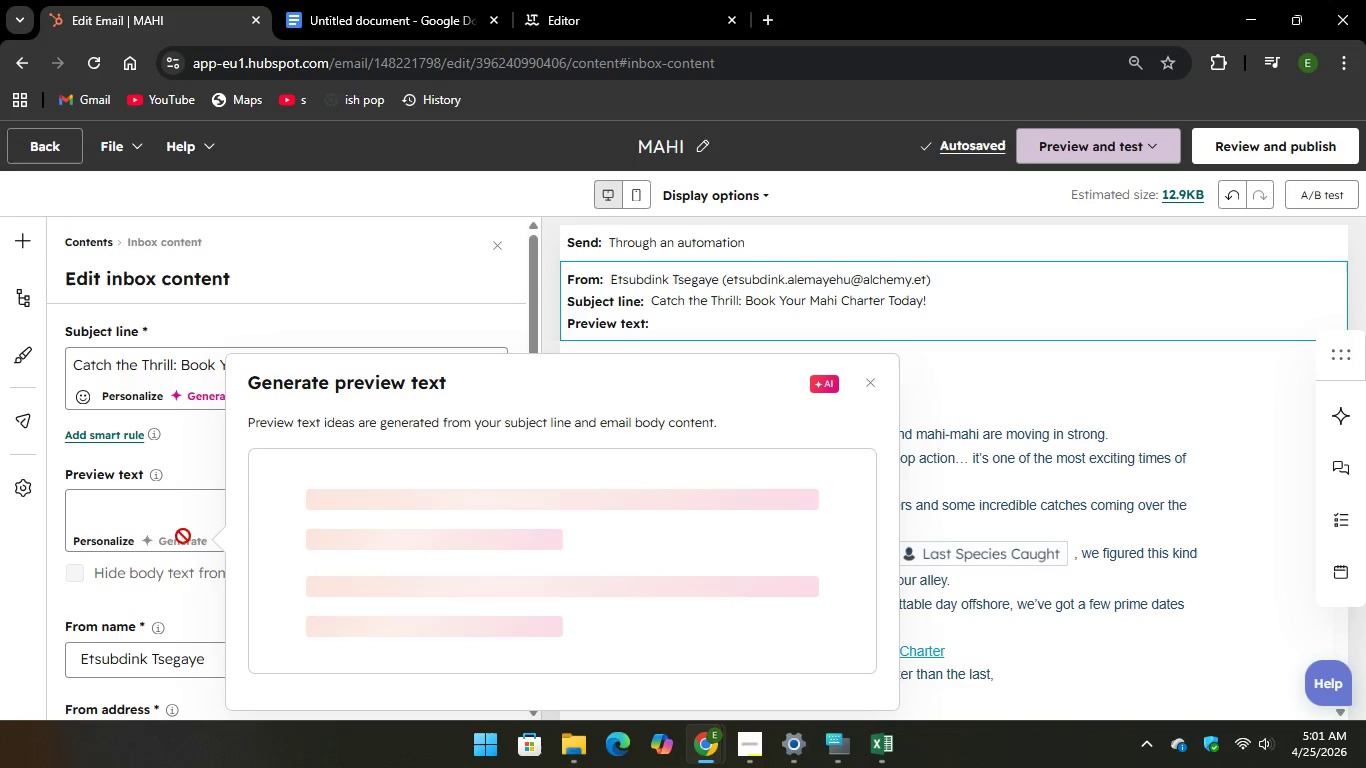 
left_click([106, 511])
 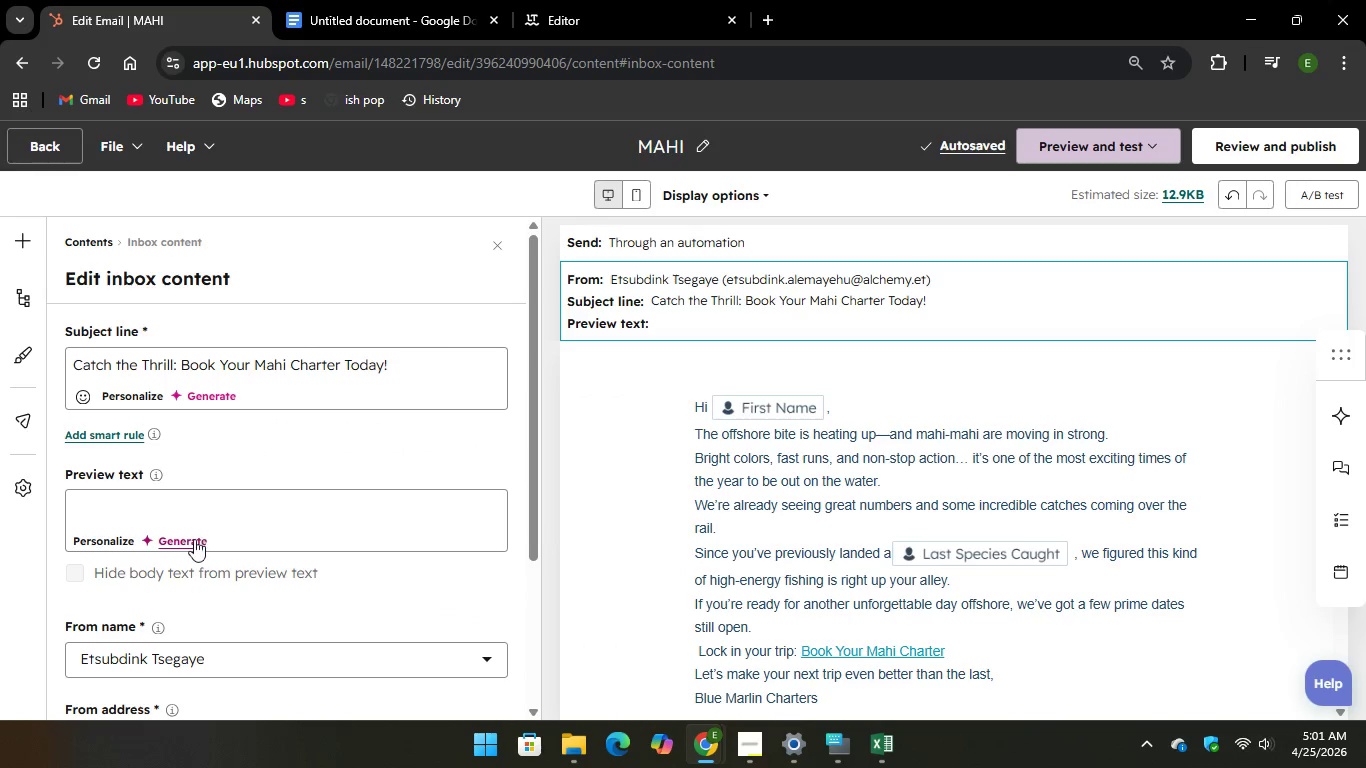 
left_click([190, 542])
 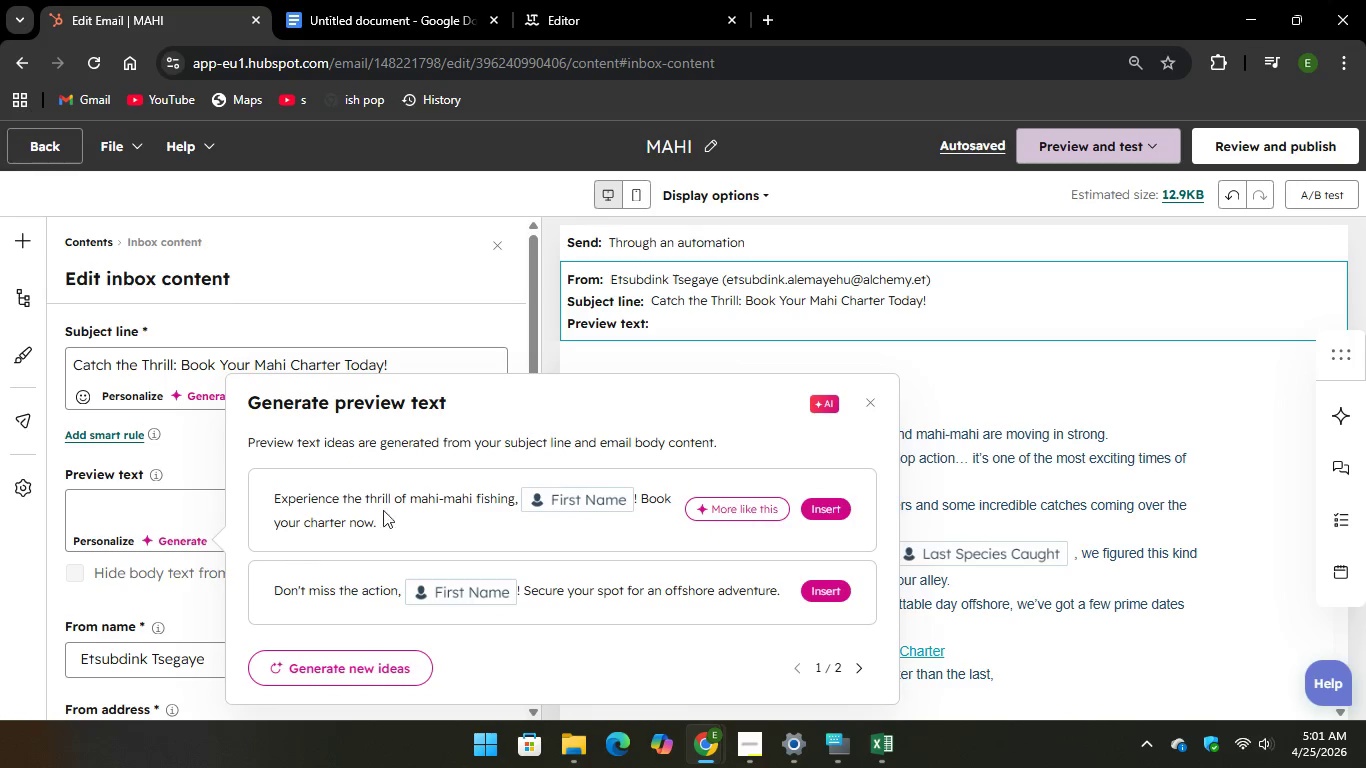 
wait(7.95)
 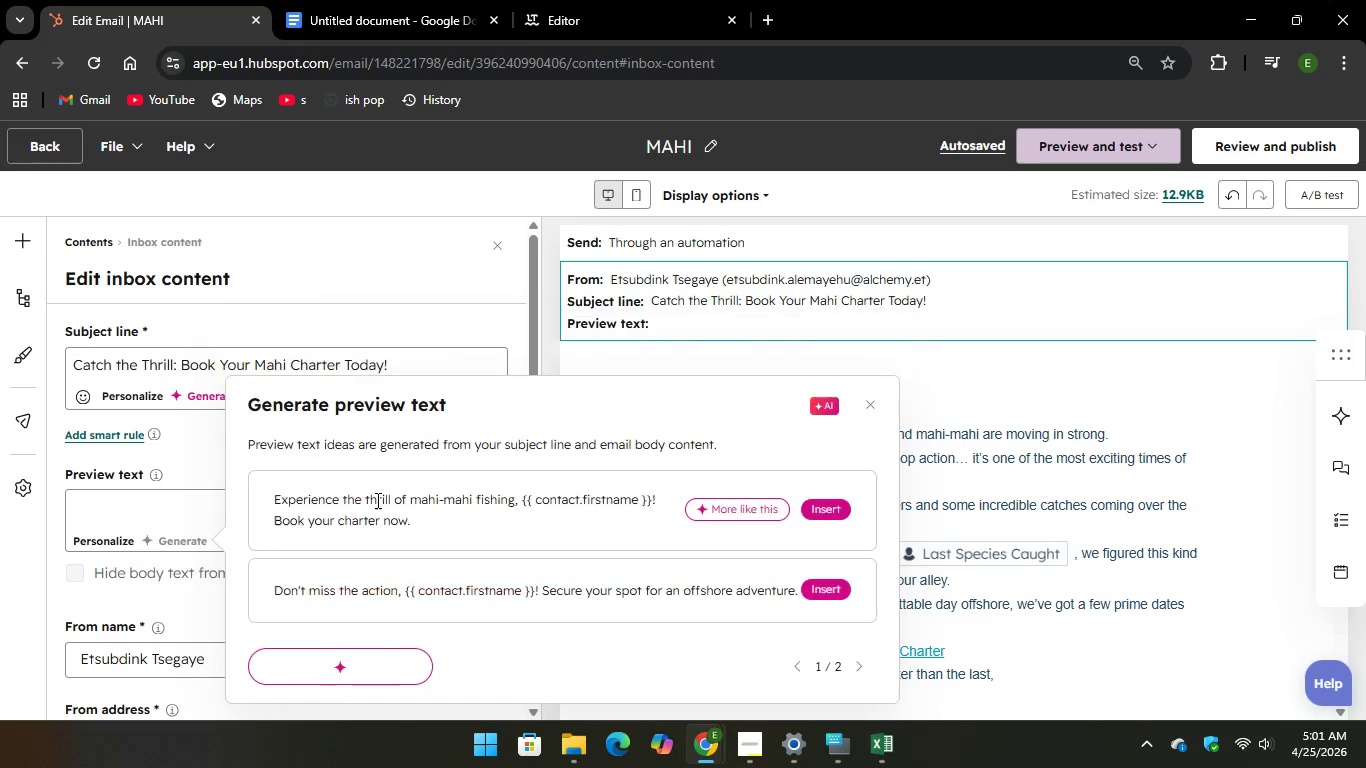 
left_click([821, 505])
 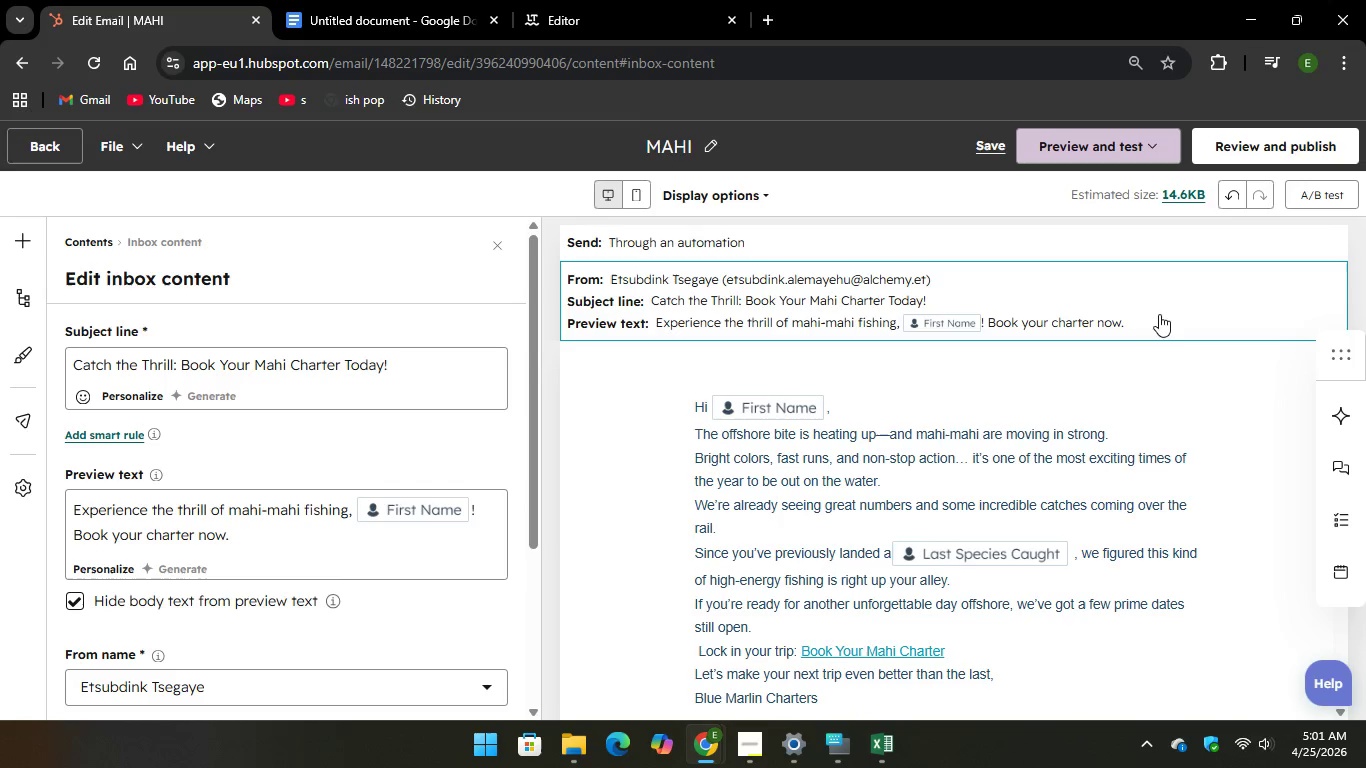 
left_click([1124, 319])
 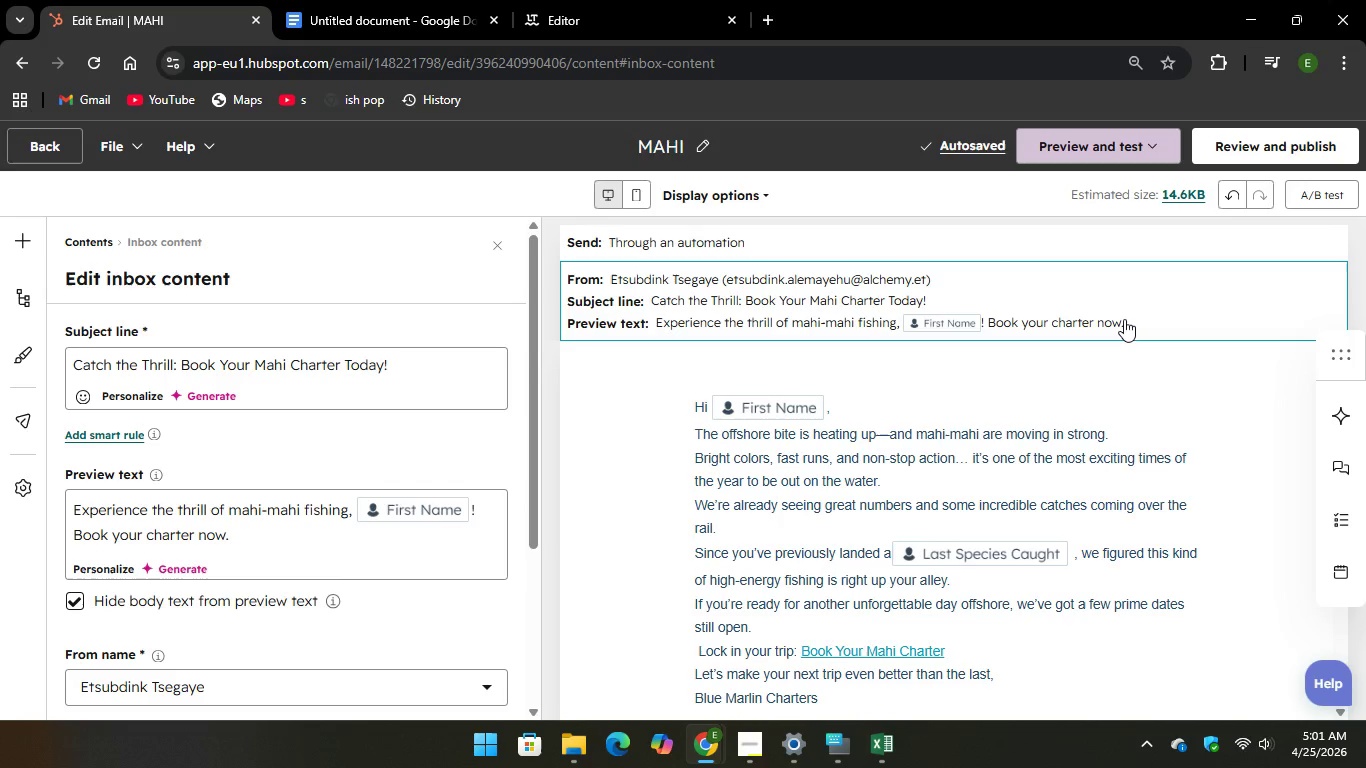 
left_click([1124, 319])
 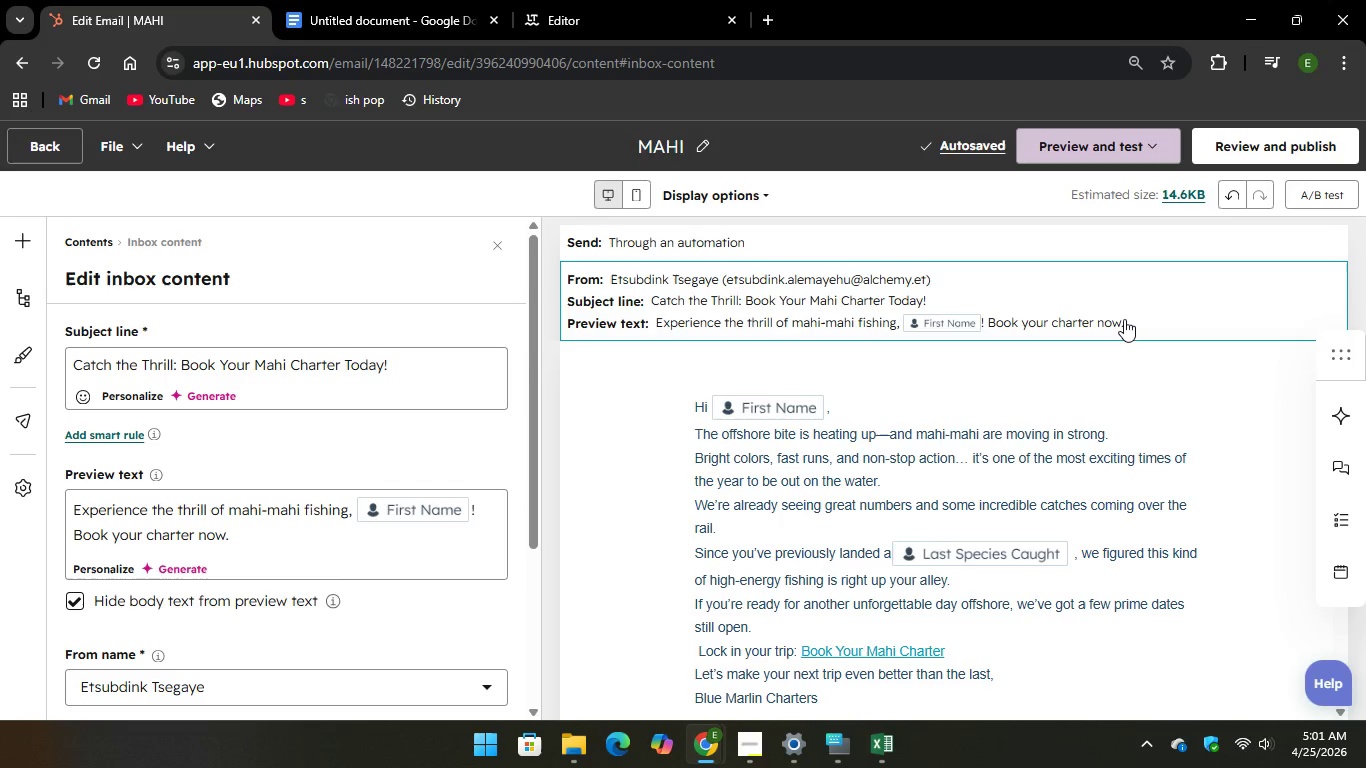 
left_click([1124, 319])
 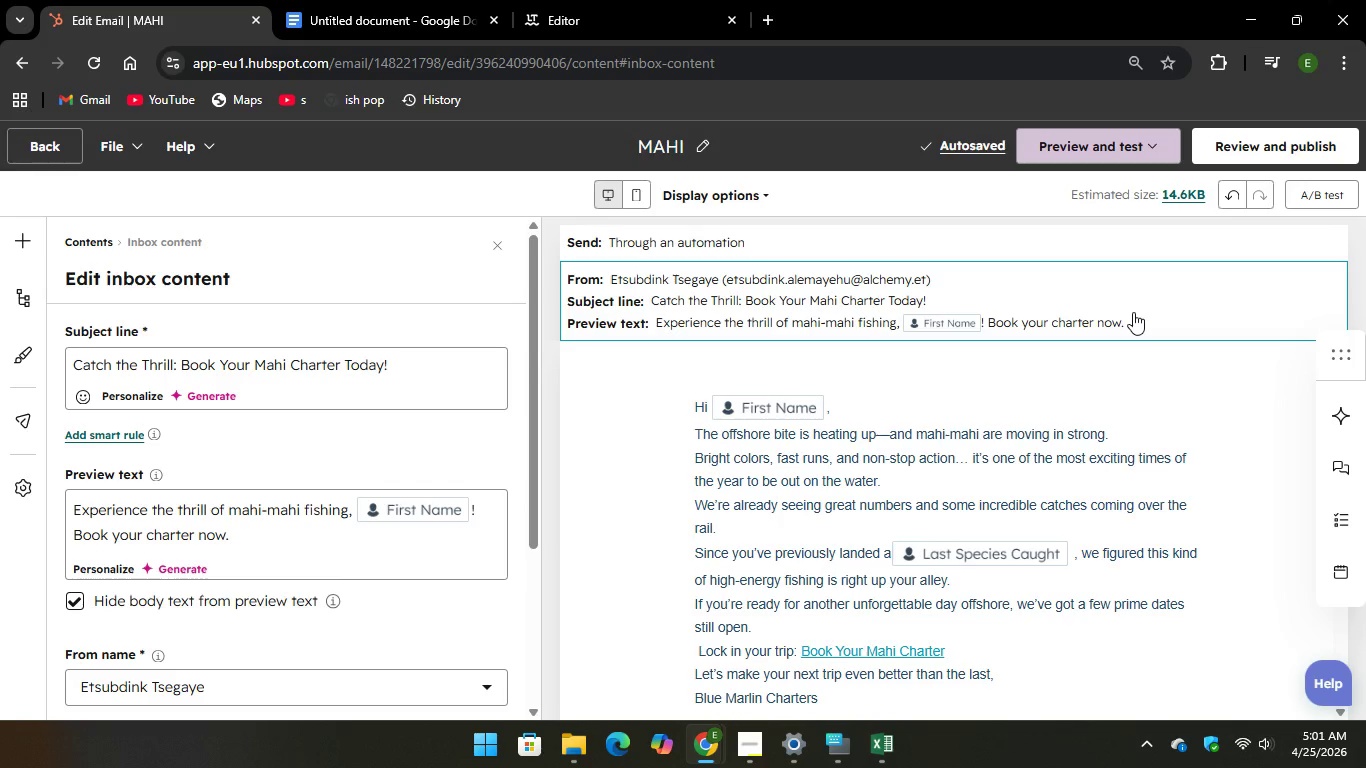 
left_click([1133, 312])
 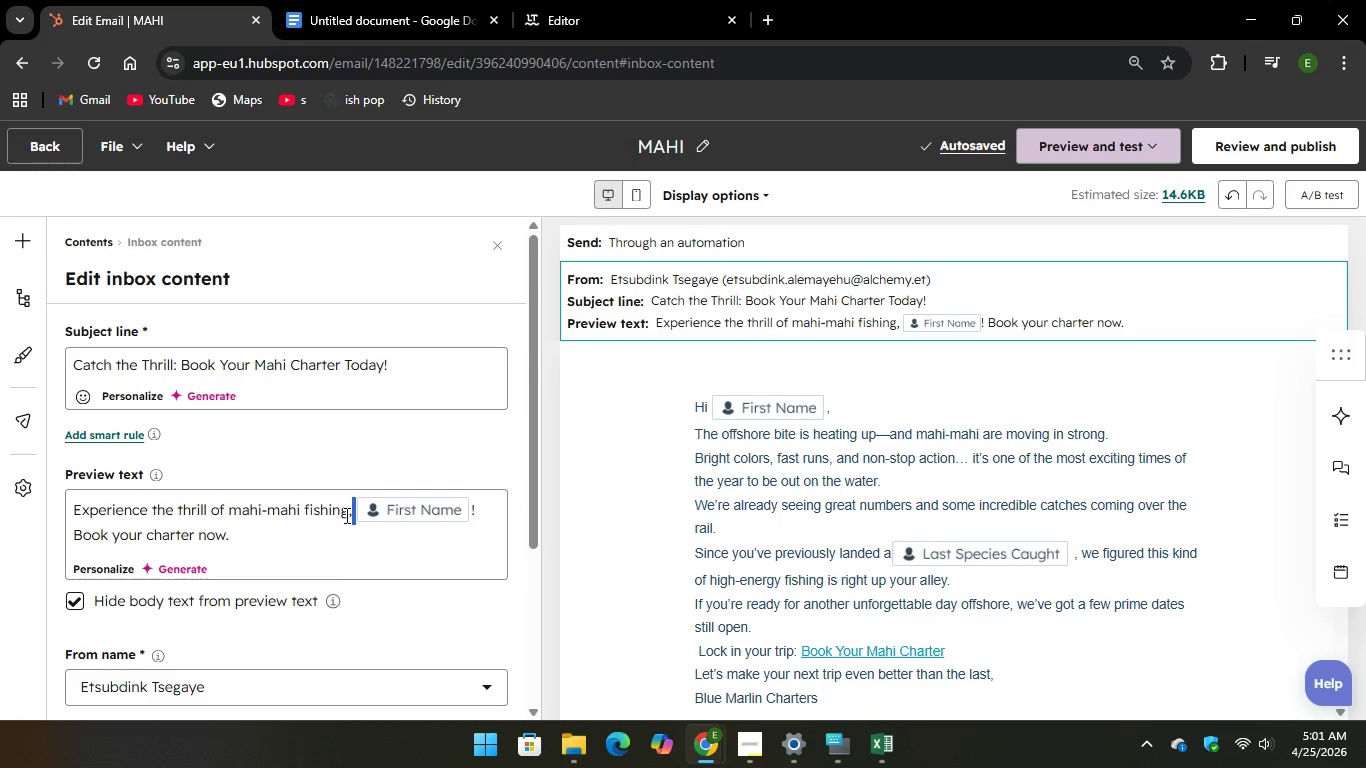 
left_click_drag(start_coordinate=[344, 519], to_coordinate=[386, 526])
 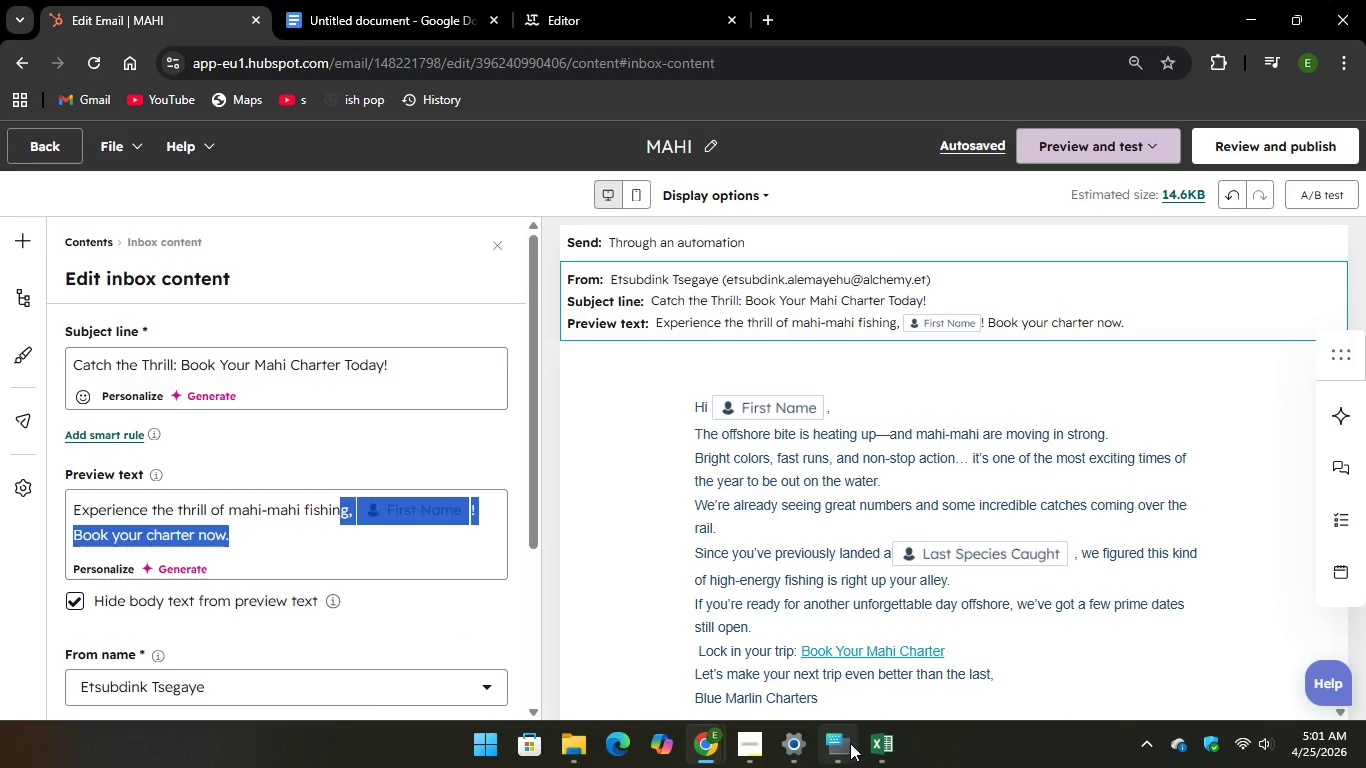 
left_click([845, 744])
 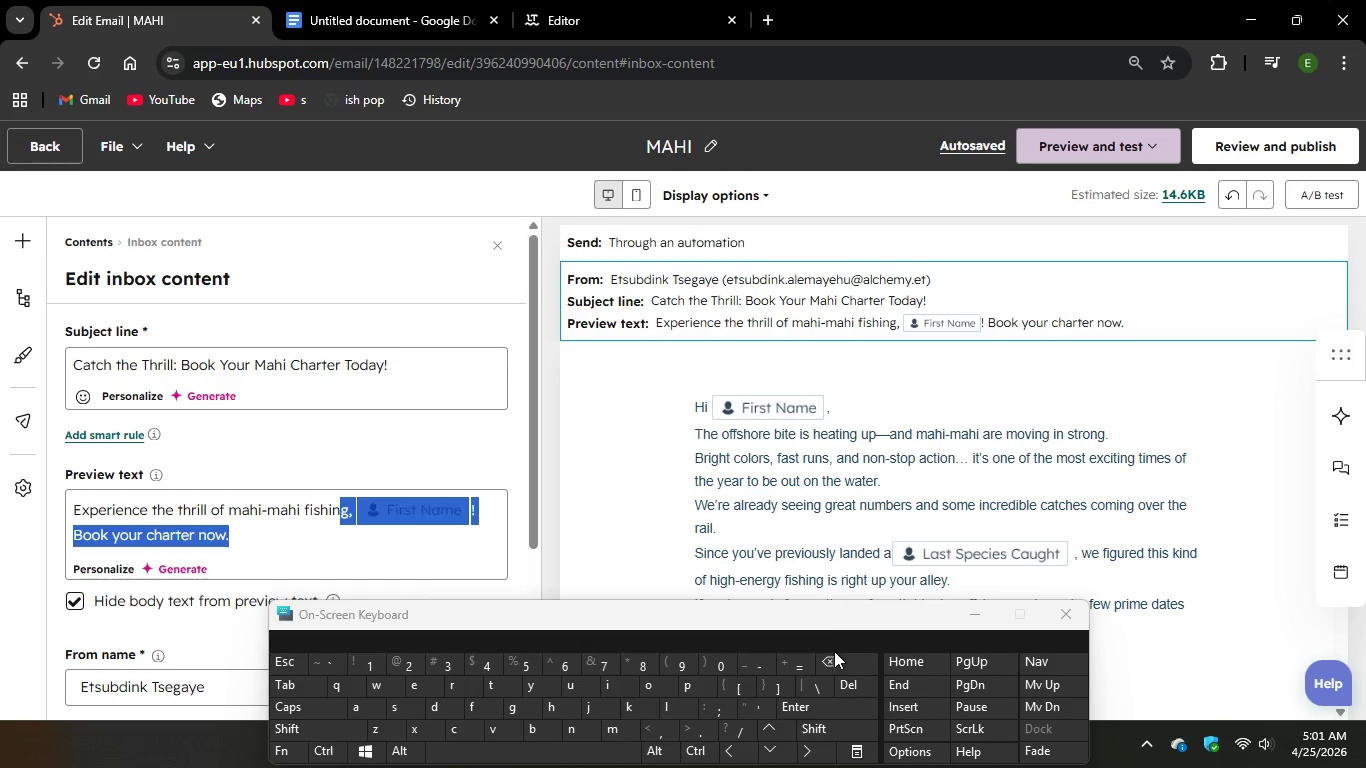 
key(Backspace)
 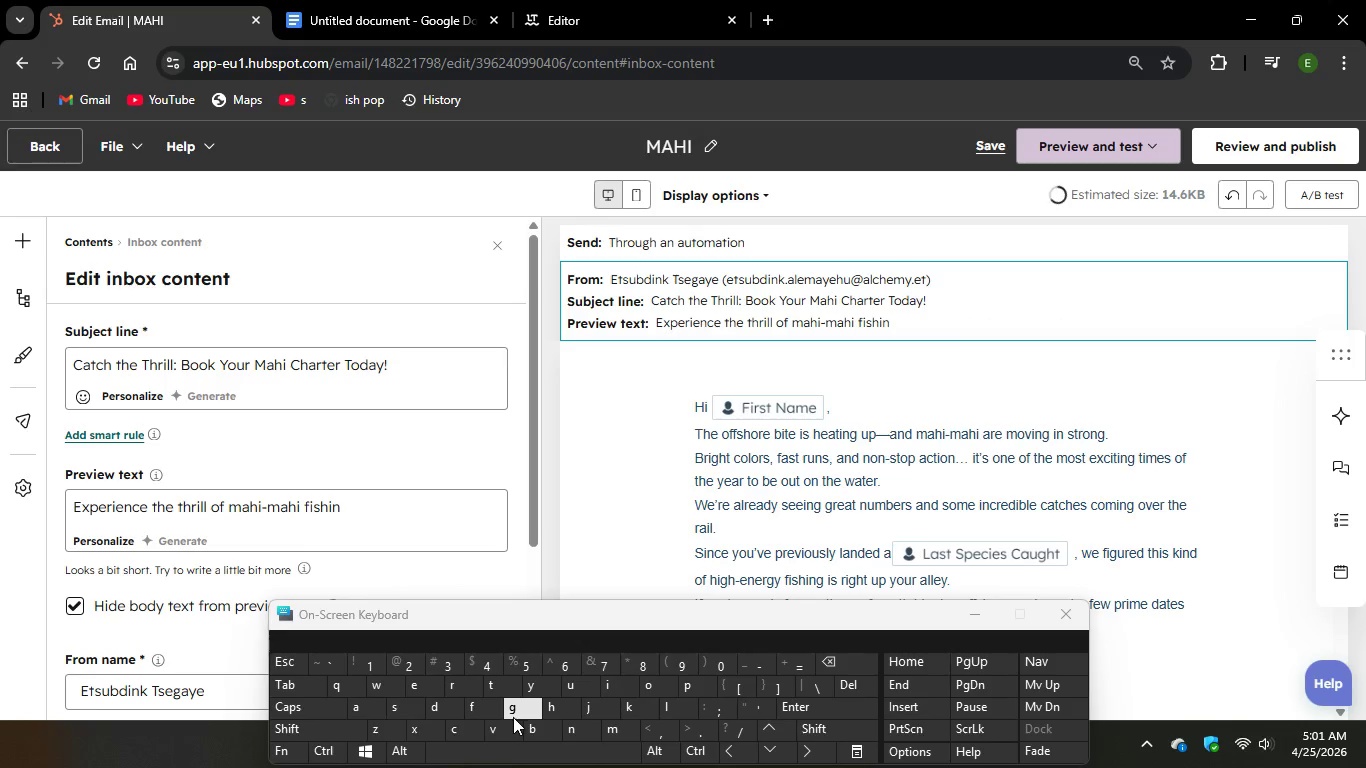 
key(G)
 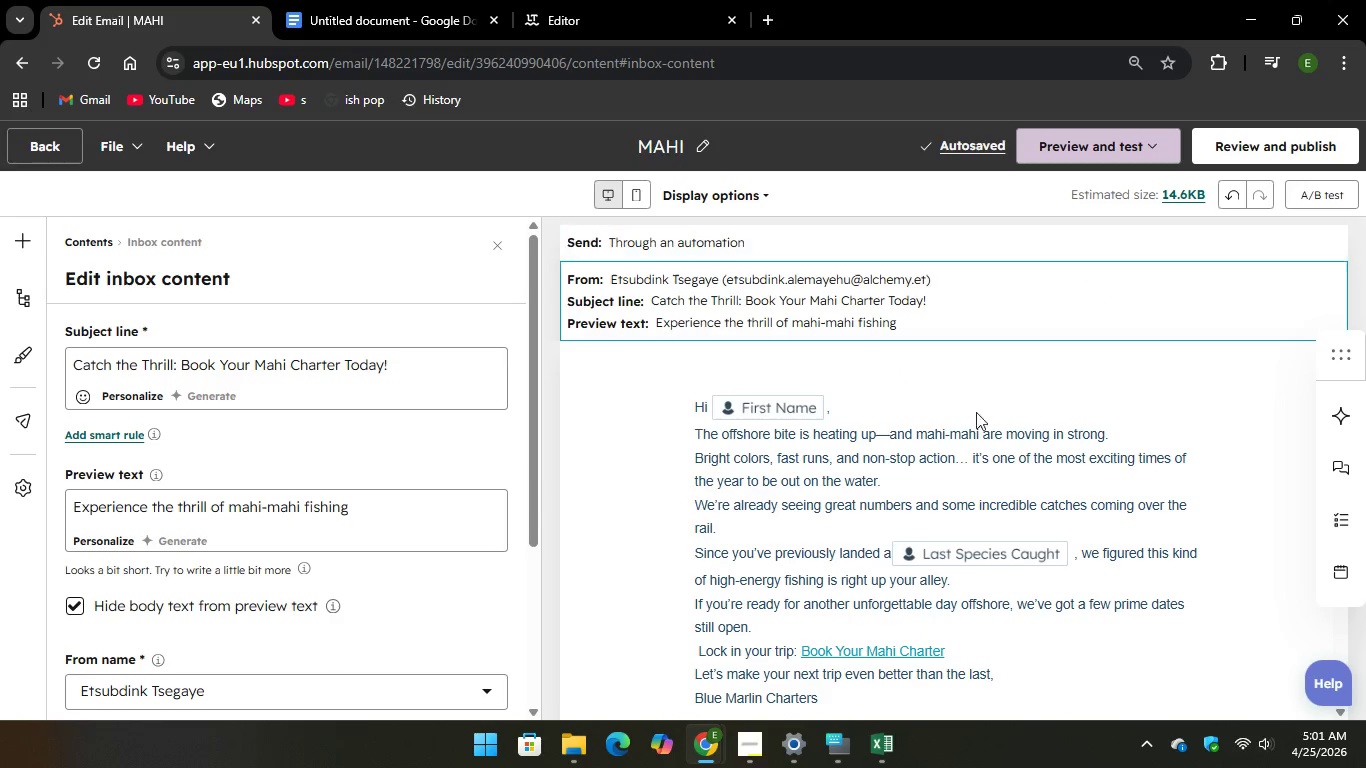 
wait(5.47)
 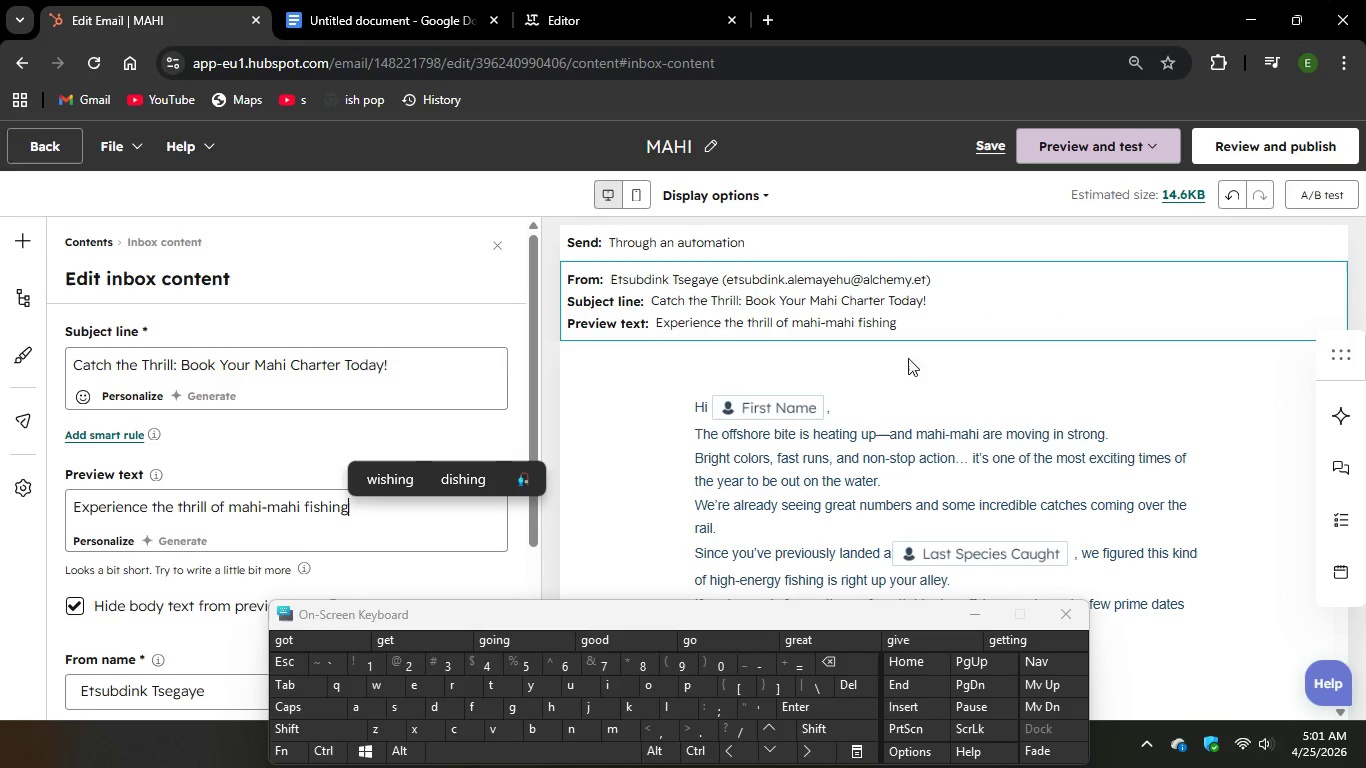 
left_click([1264, 142])
 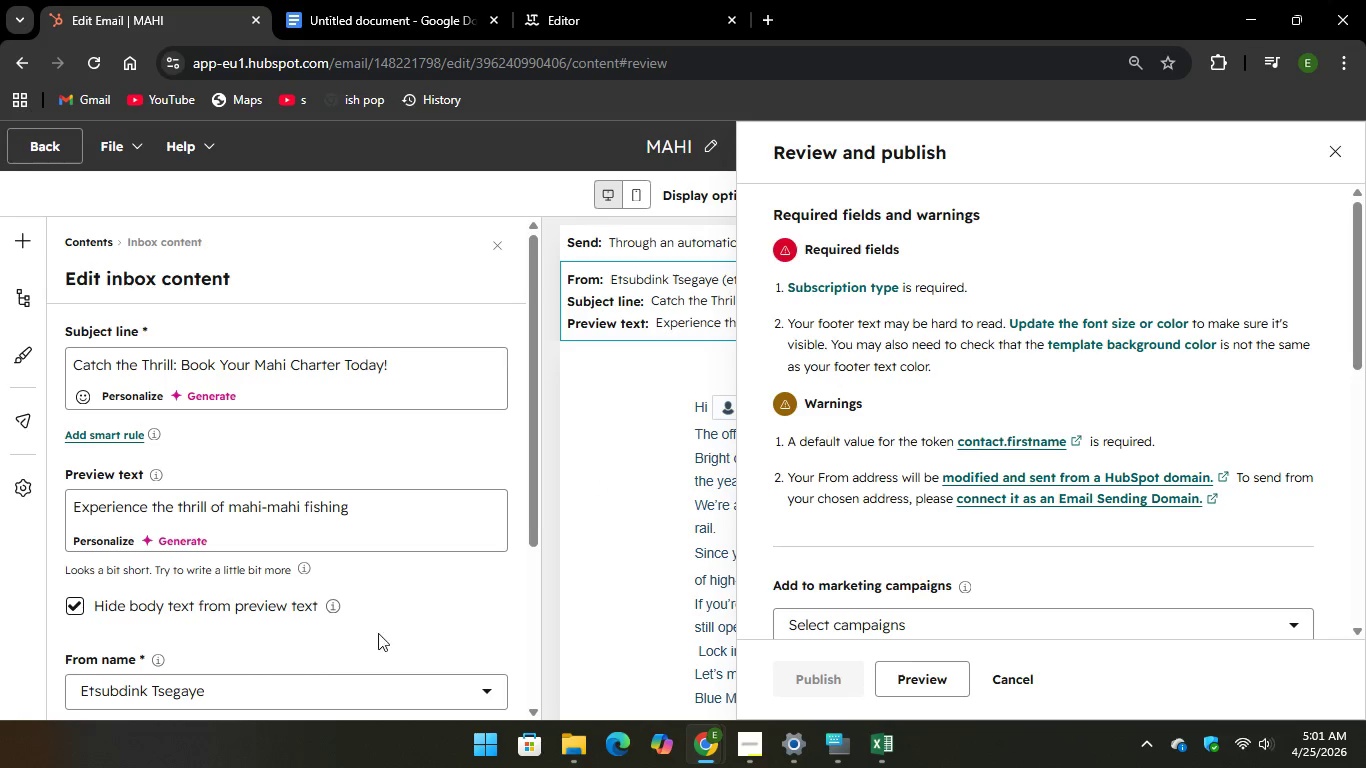 
wait(5.22)
 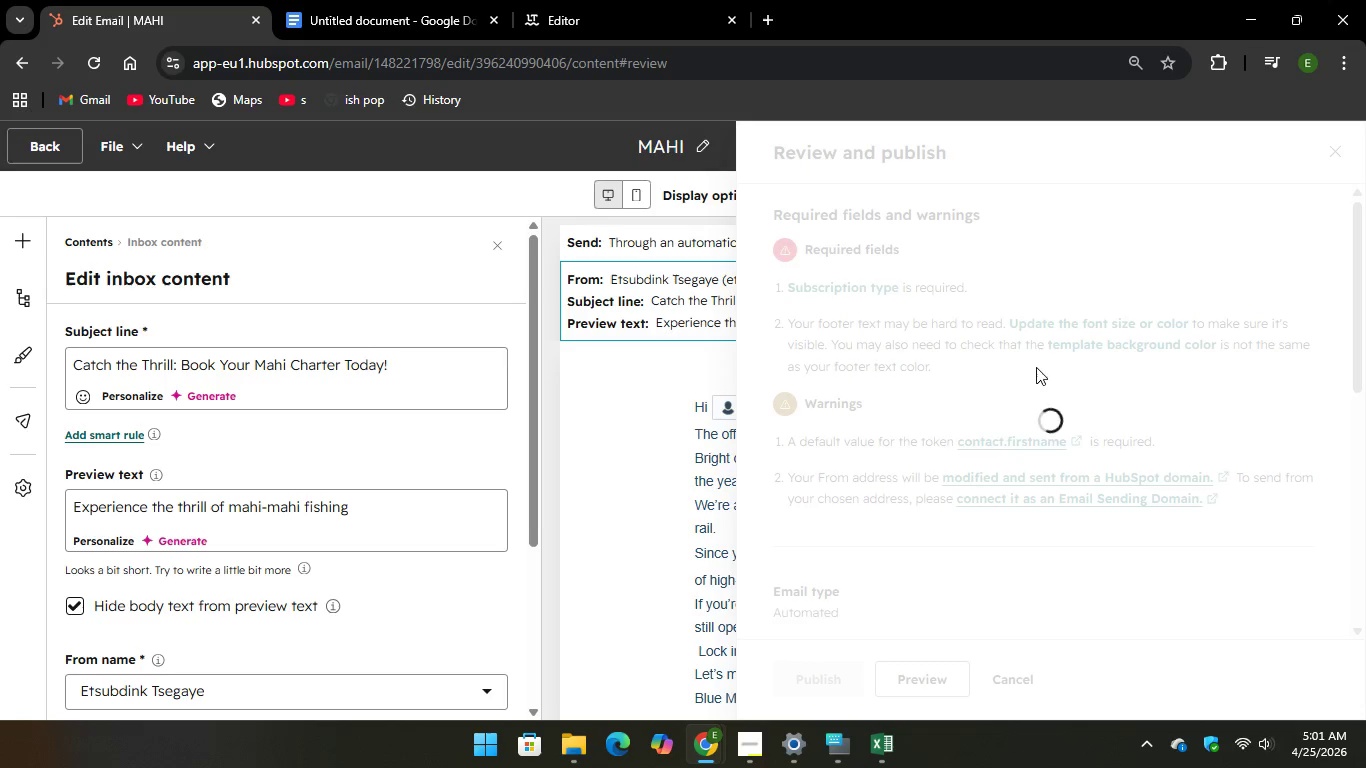 
left_click([830, 282])
 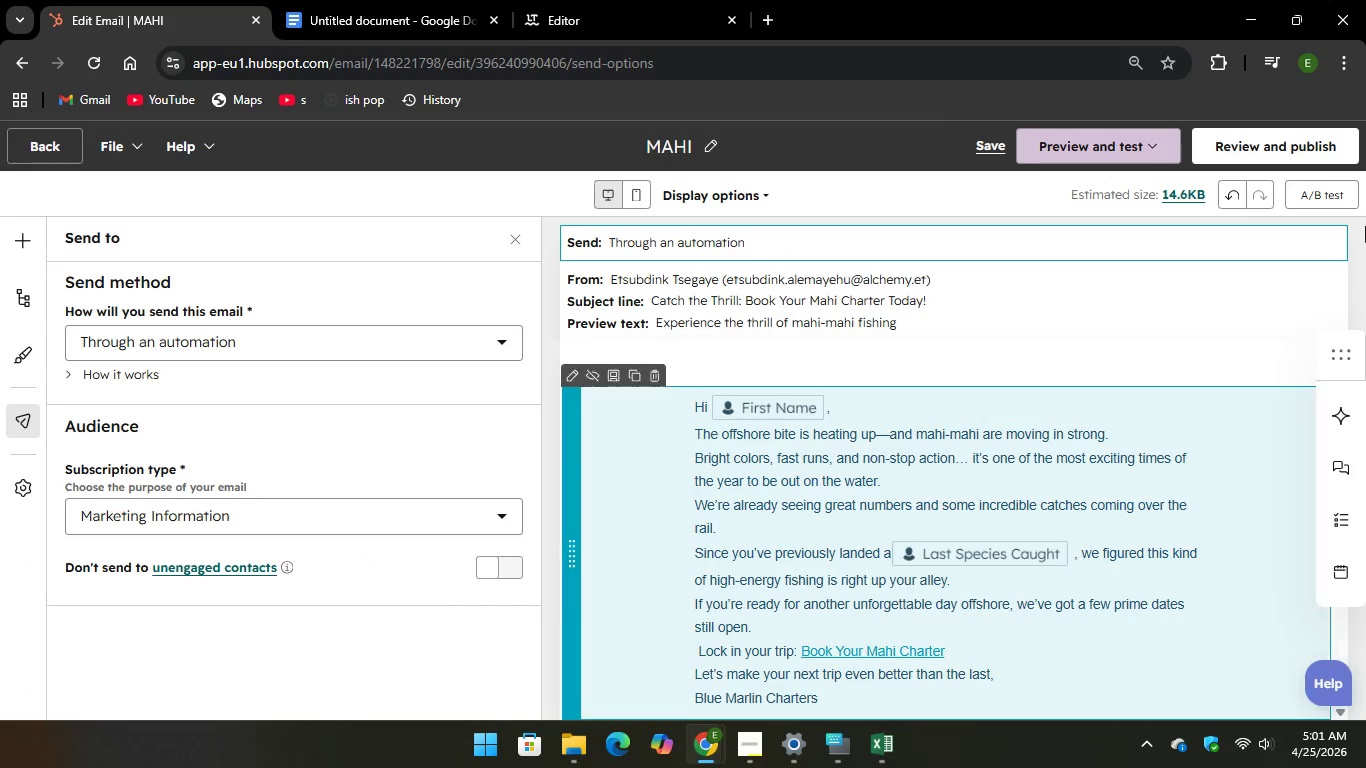 
left_click([1285, 136])
 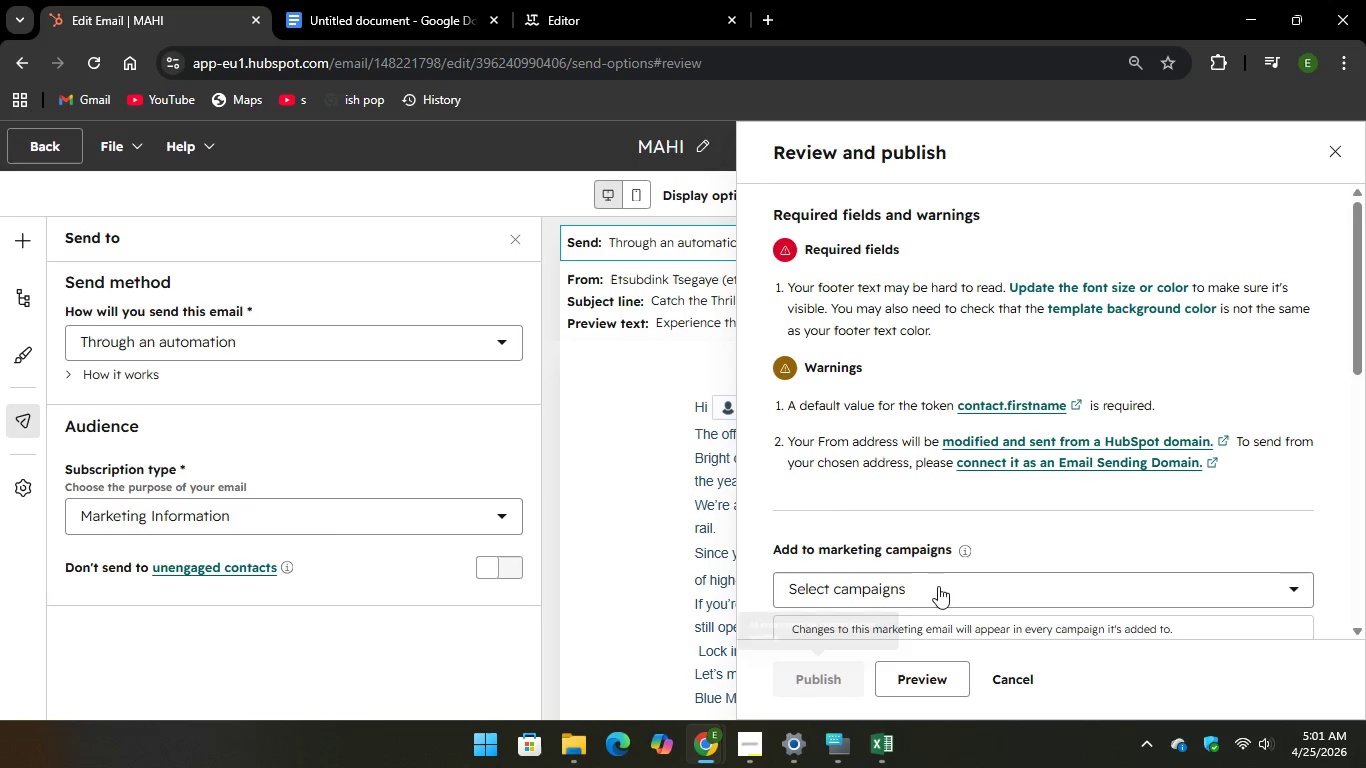 
scroll: coordinate [943, 567], scroll_direction: down, amount: 4.0
 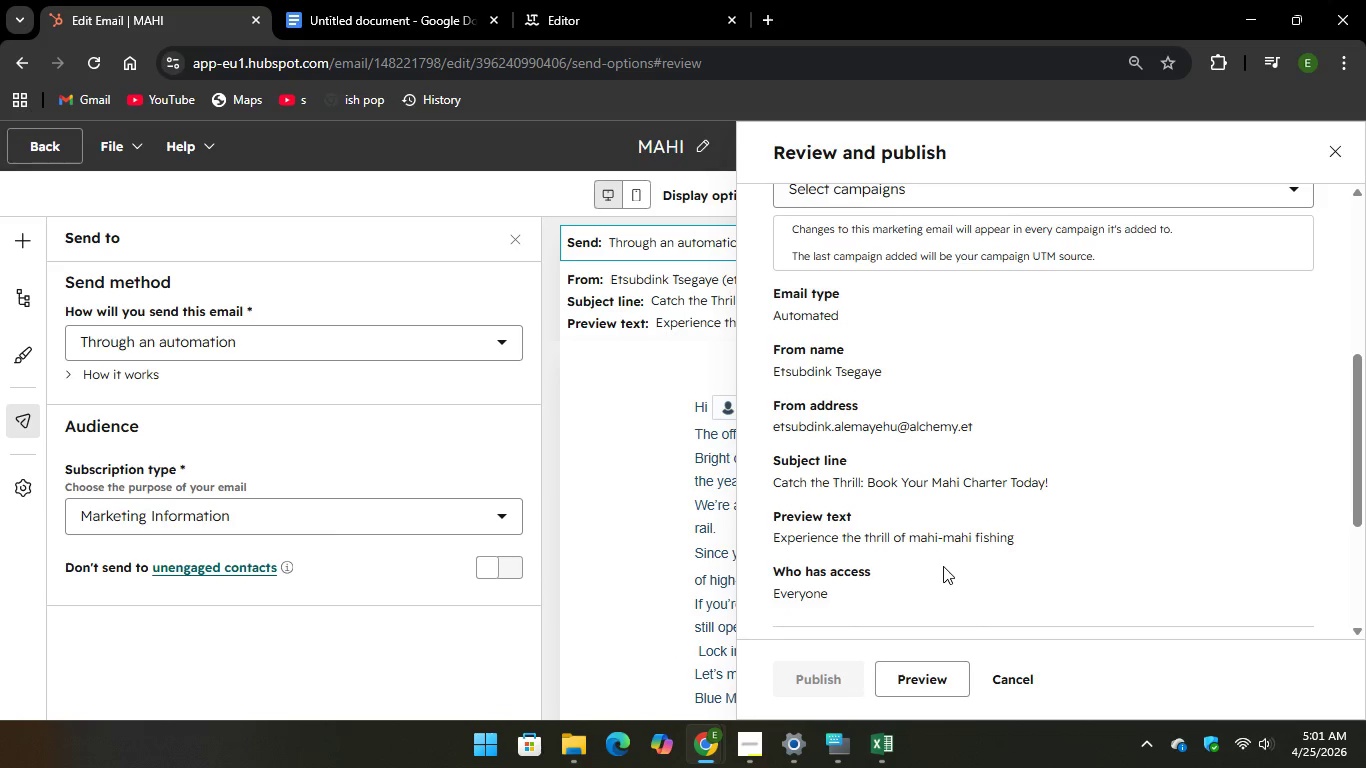 
scroll: coordinate [943, 566], scroll_direction: up, amount: 6.0
 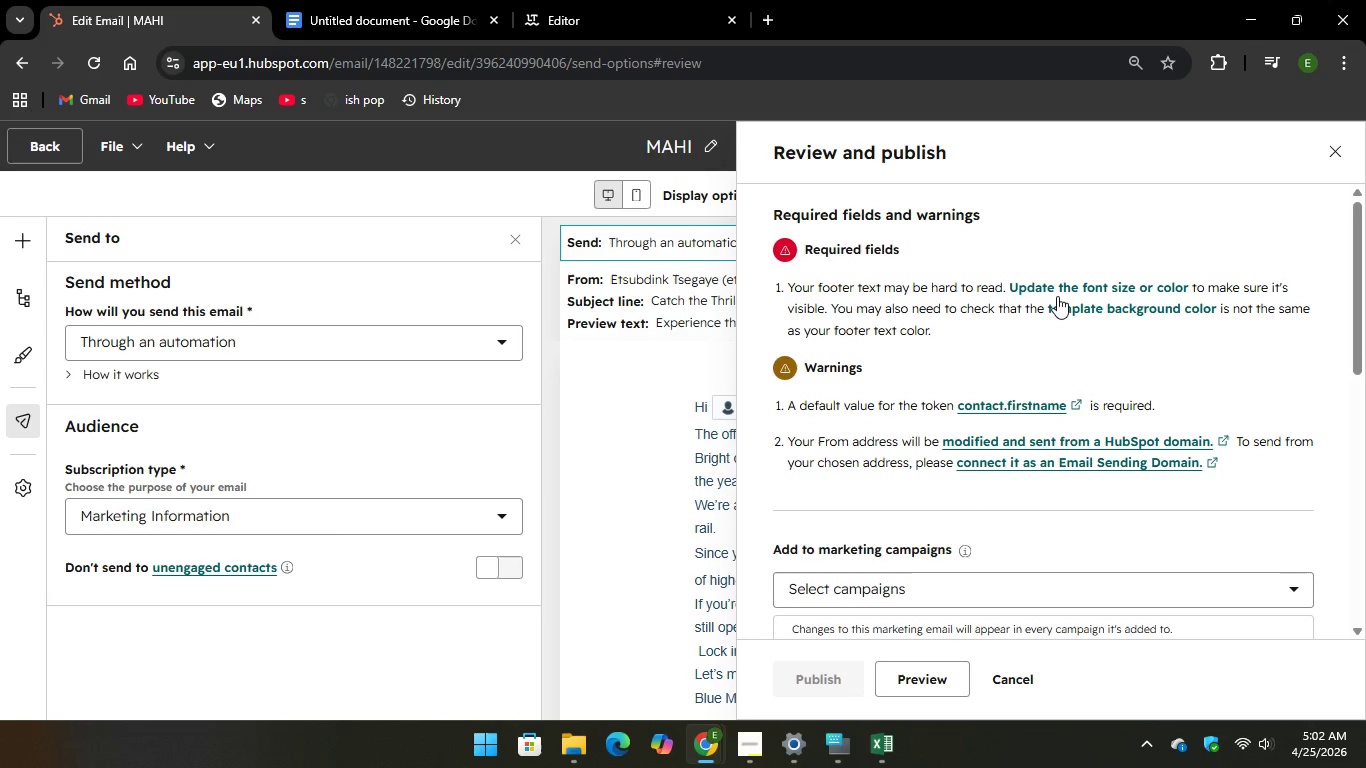 
wait(6.75)
 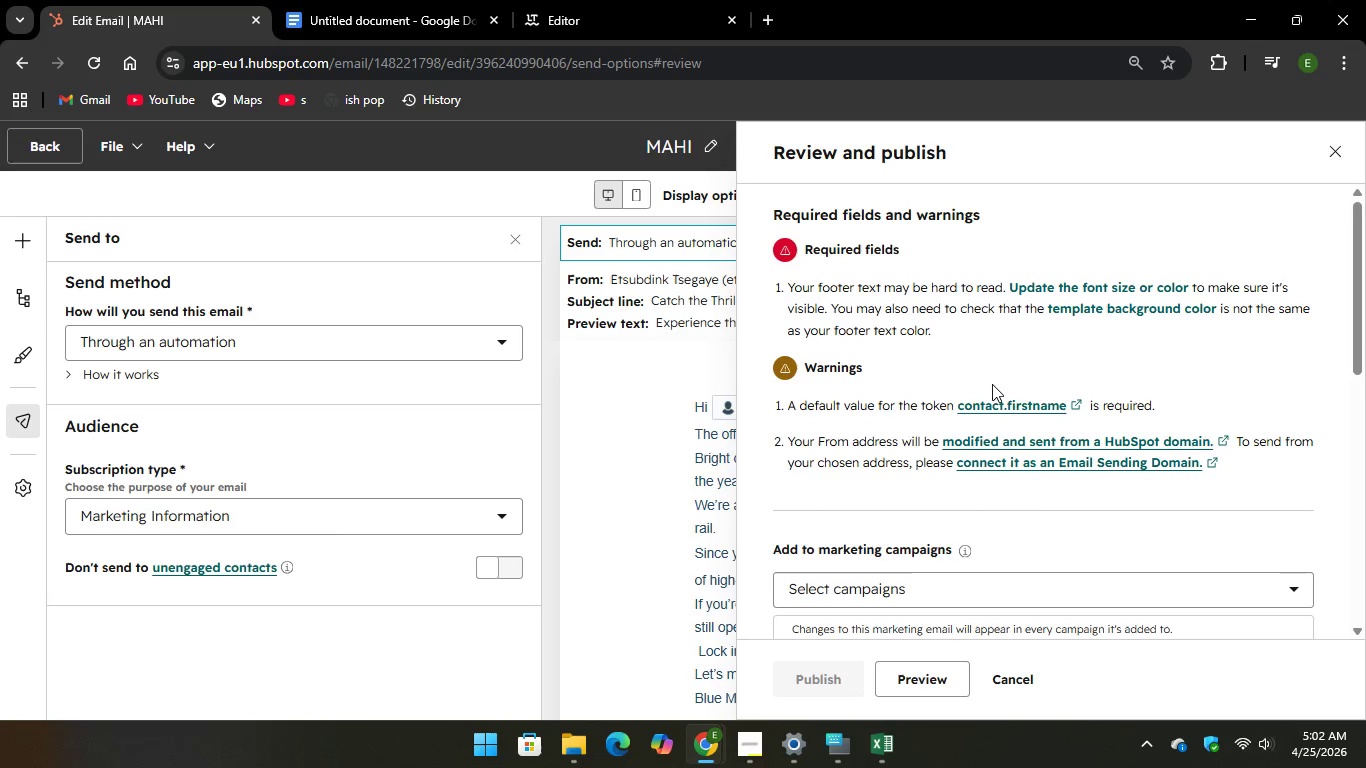 
left_click([650, 455])
 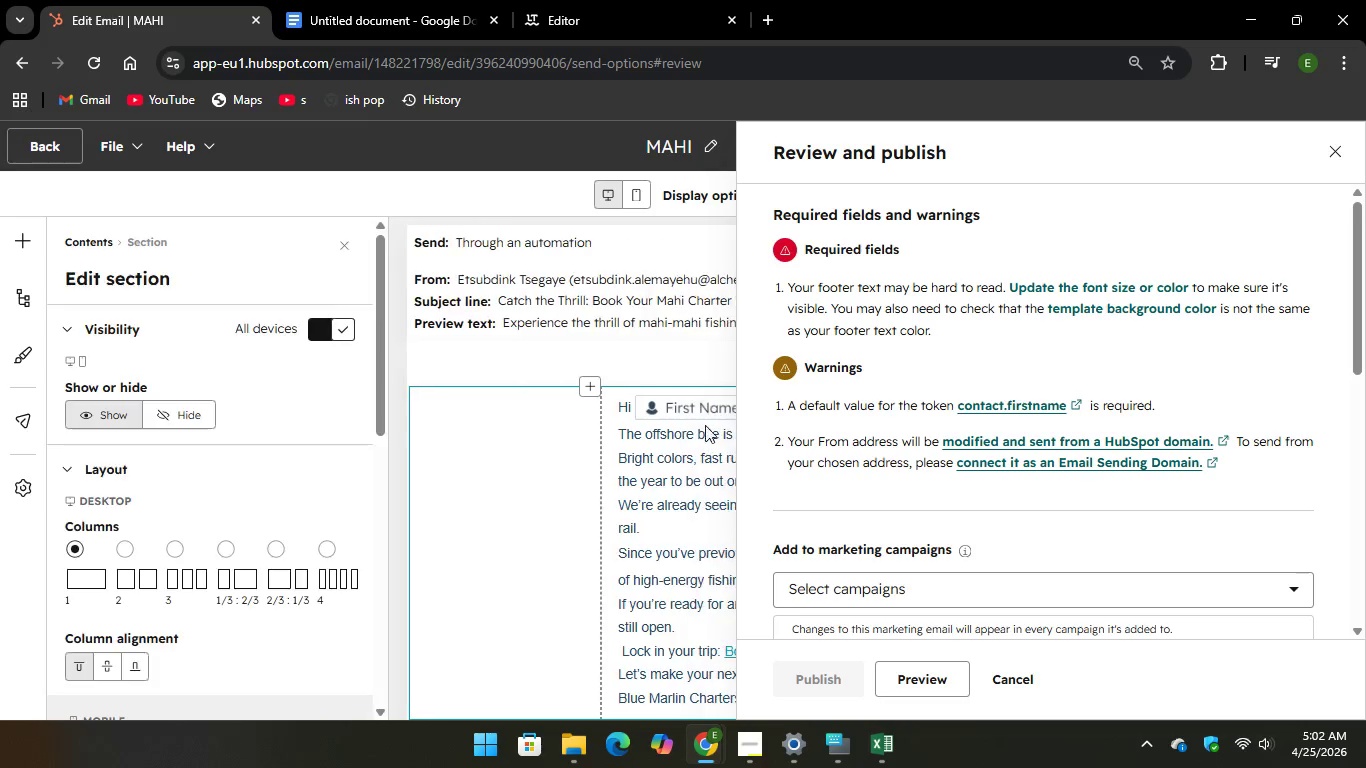 
scroll: coordinate [690, 476], scroll_direction: down, amount: 4.0
 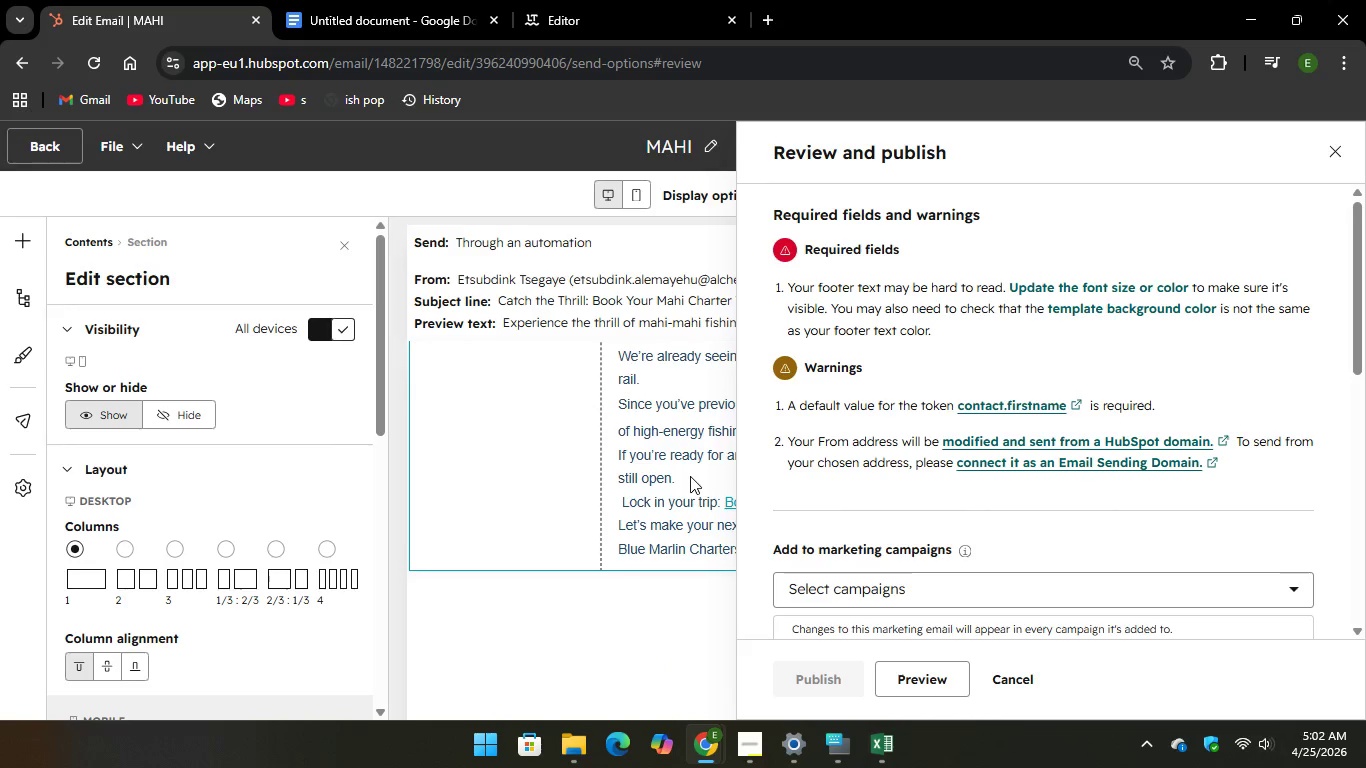 
scroll: coordinate [690, 476], scroll_direction: up, amount: 3.0
 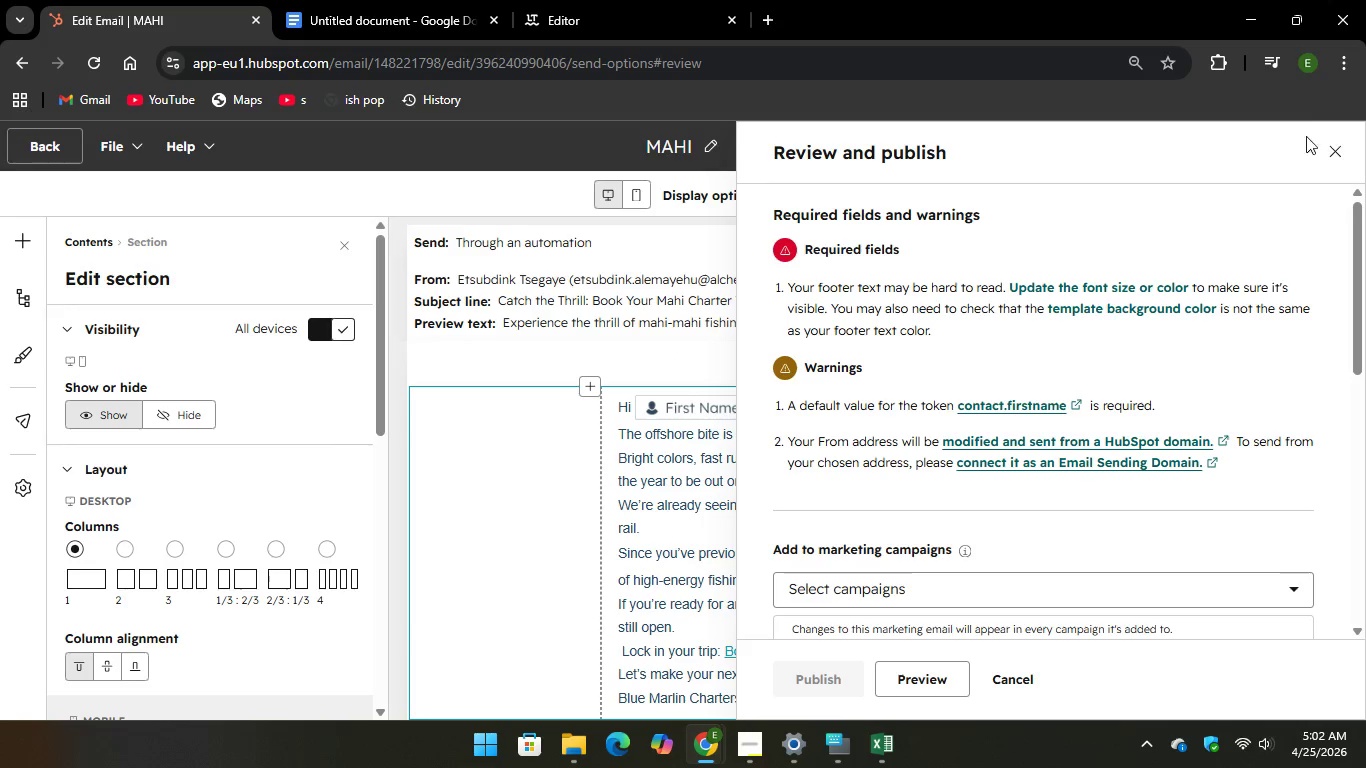 
left_click([1332, 150])
 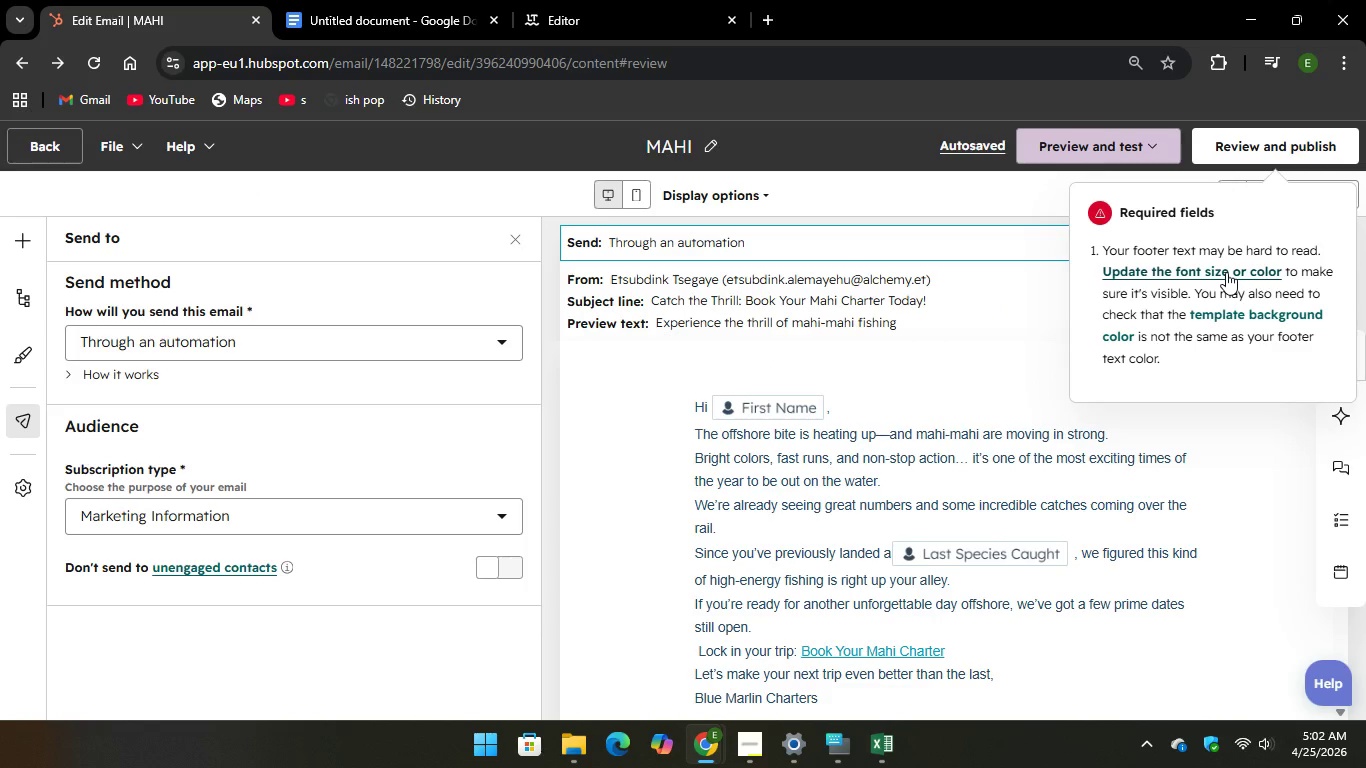 
wait(7.47)
 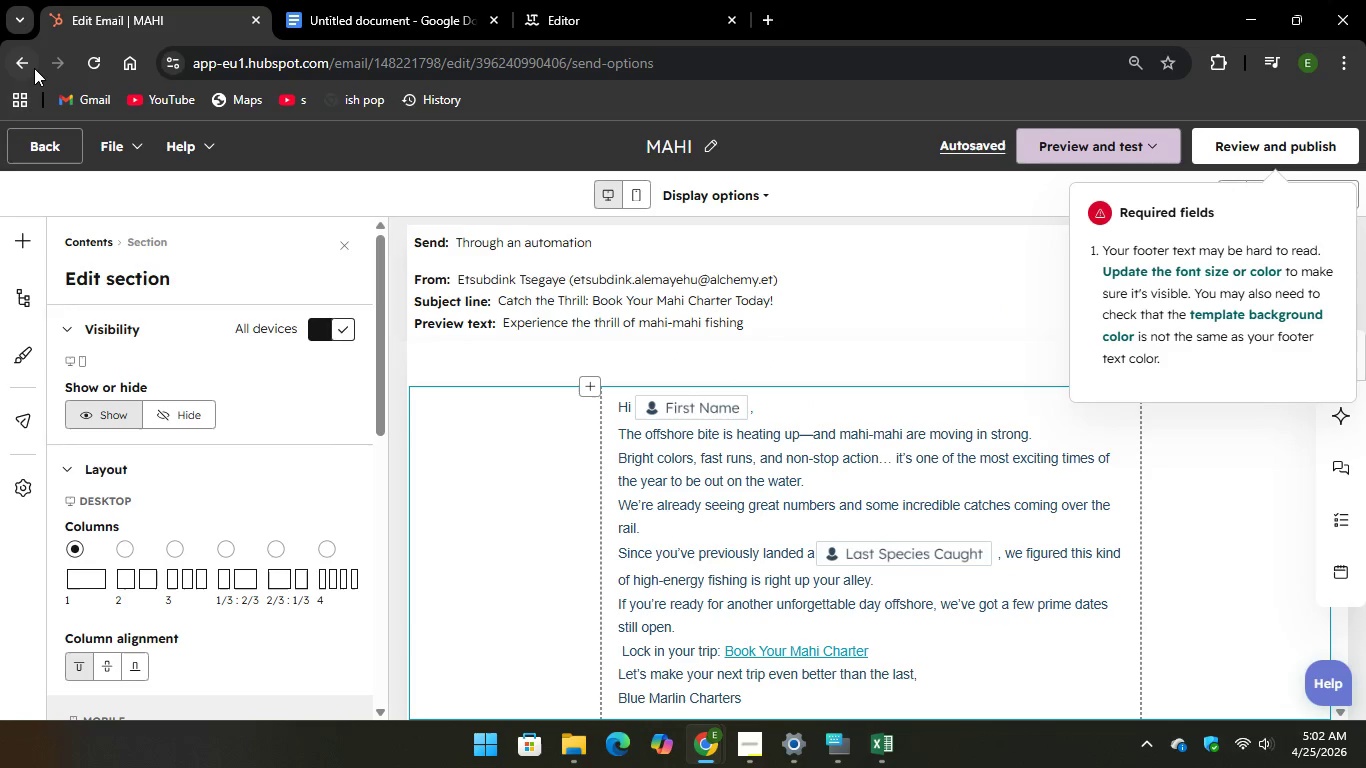 
left_click([1226, 272])
 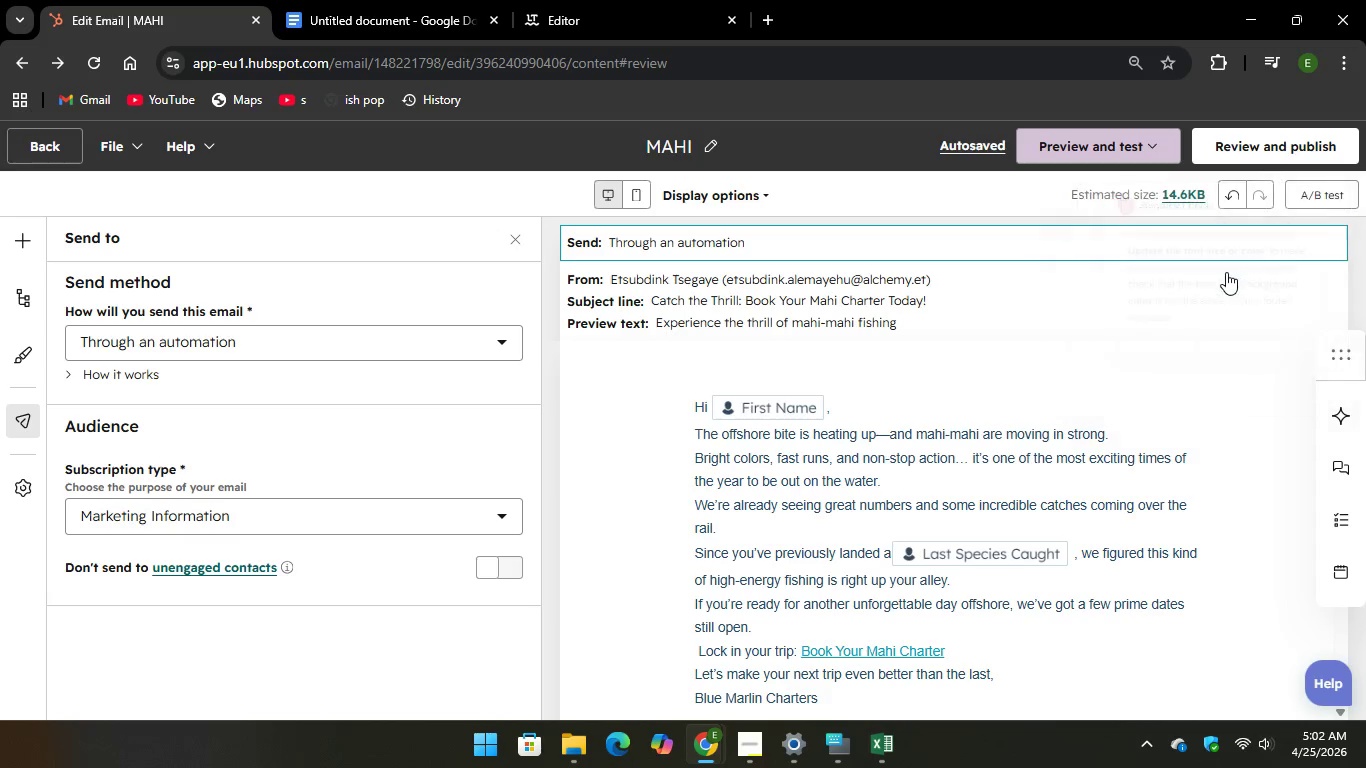 
left_click([1226, 272])
 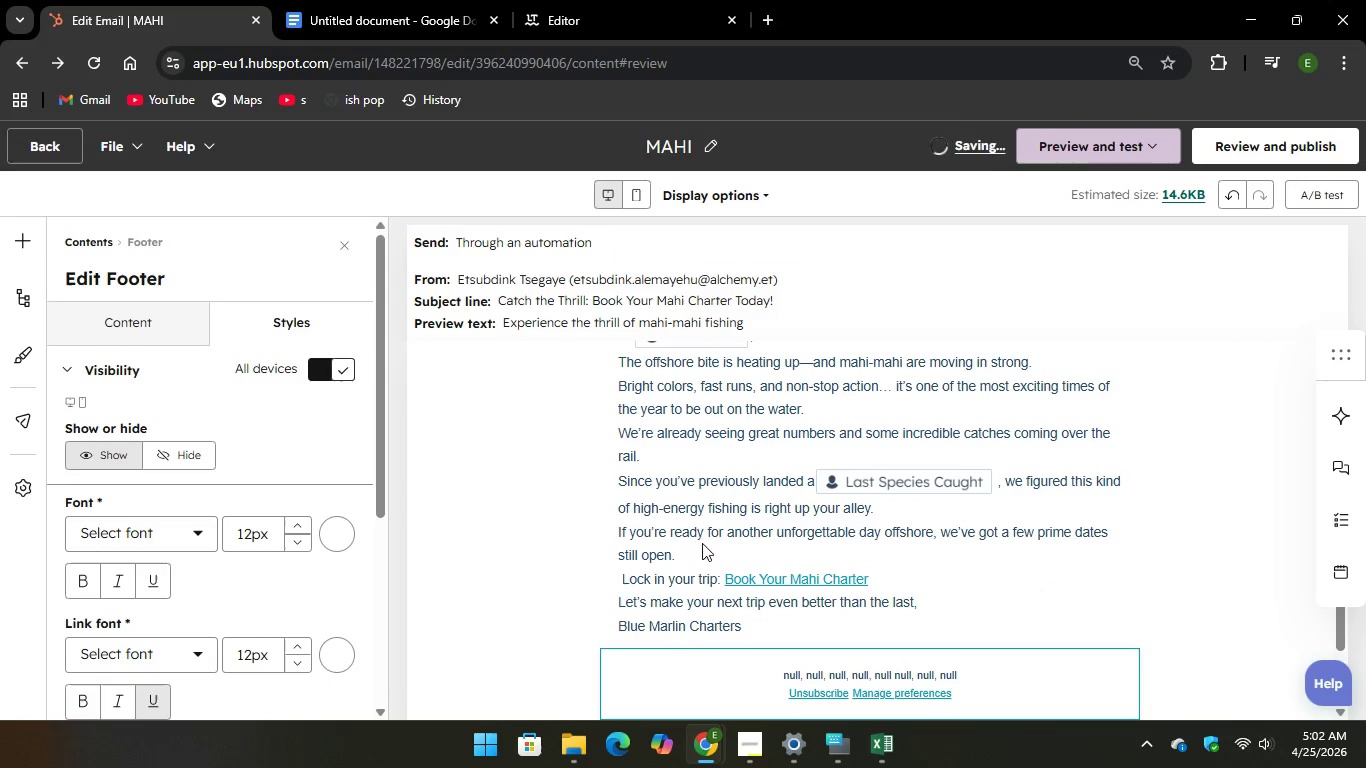 
scroll: coordinate [287, 532], scroll_direction: down, amount: 1.0
 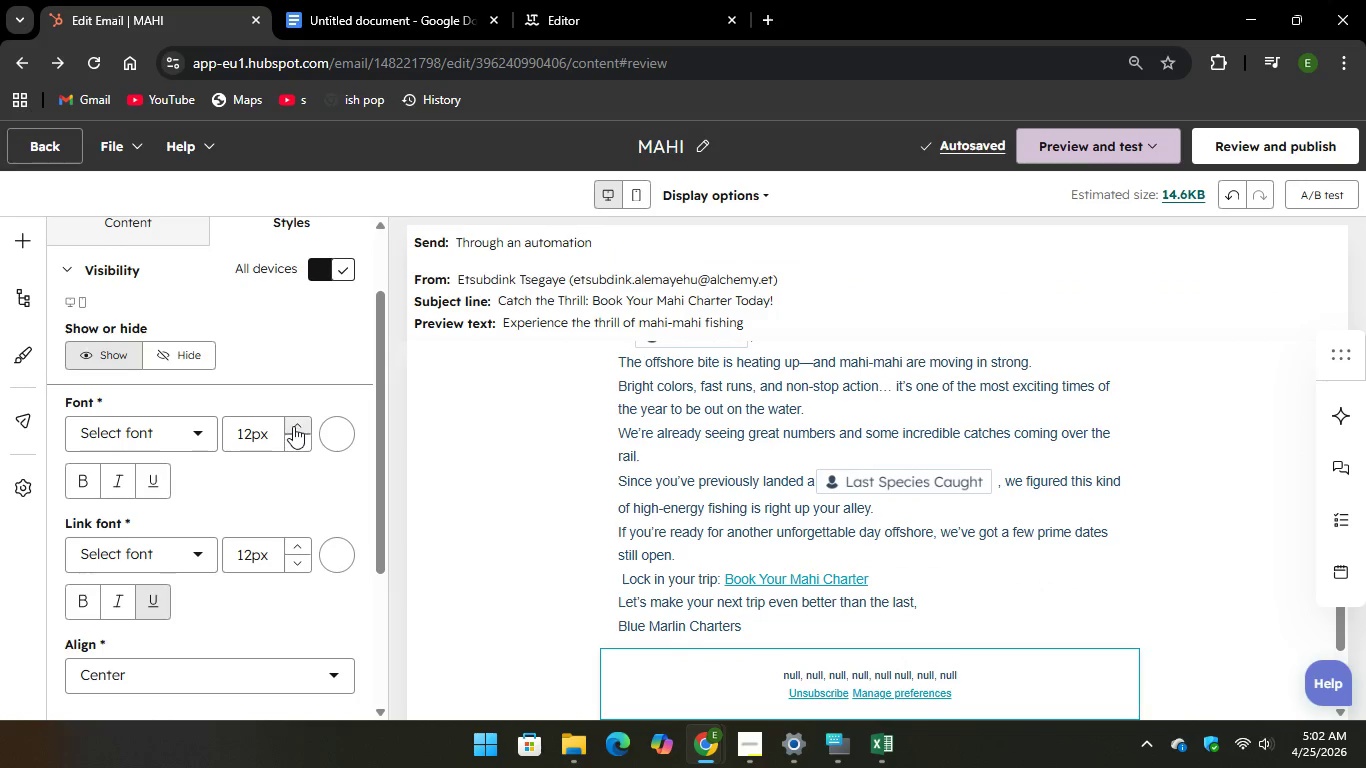 
double_click([294, 425])
 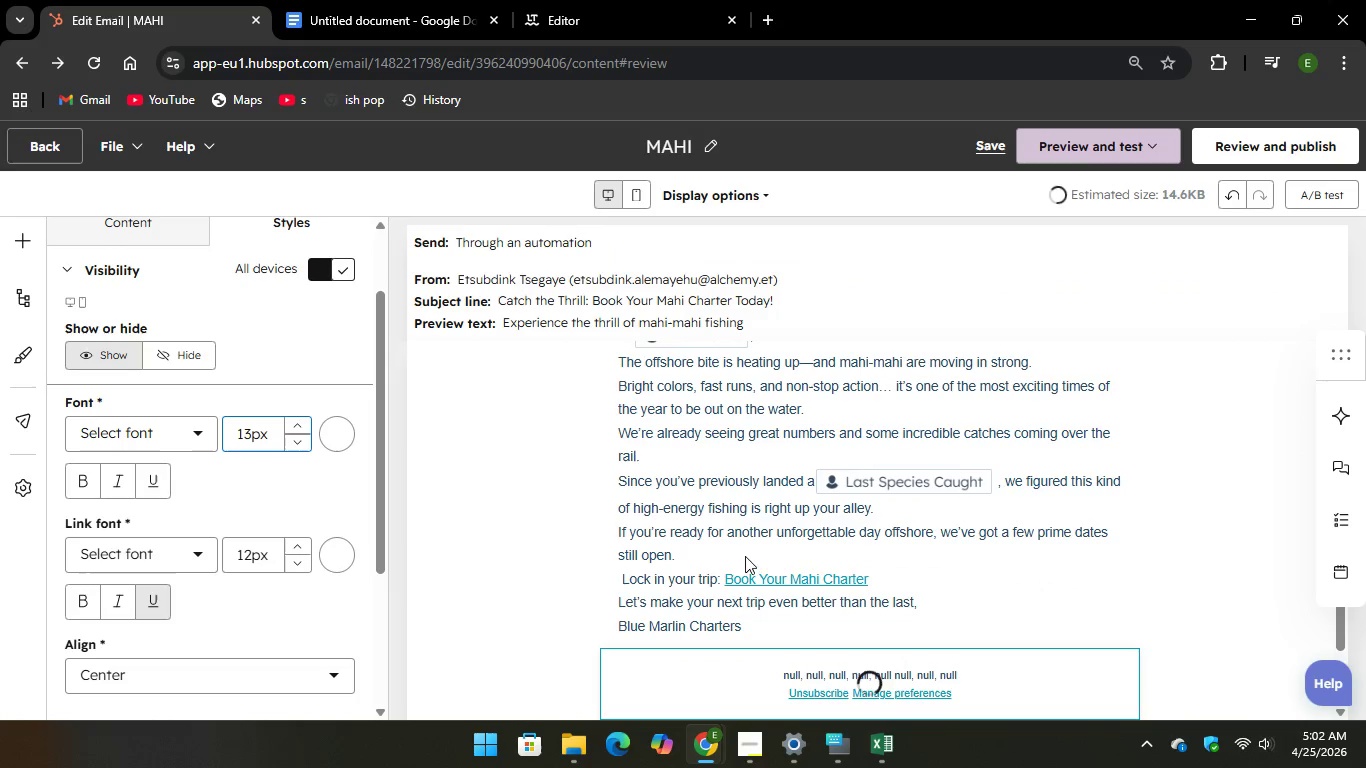 
scroll: coordinate [752, 551], scroll_direction: down, amount: 2.0
 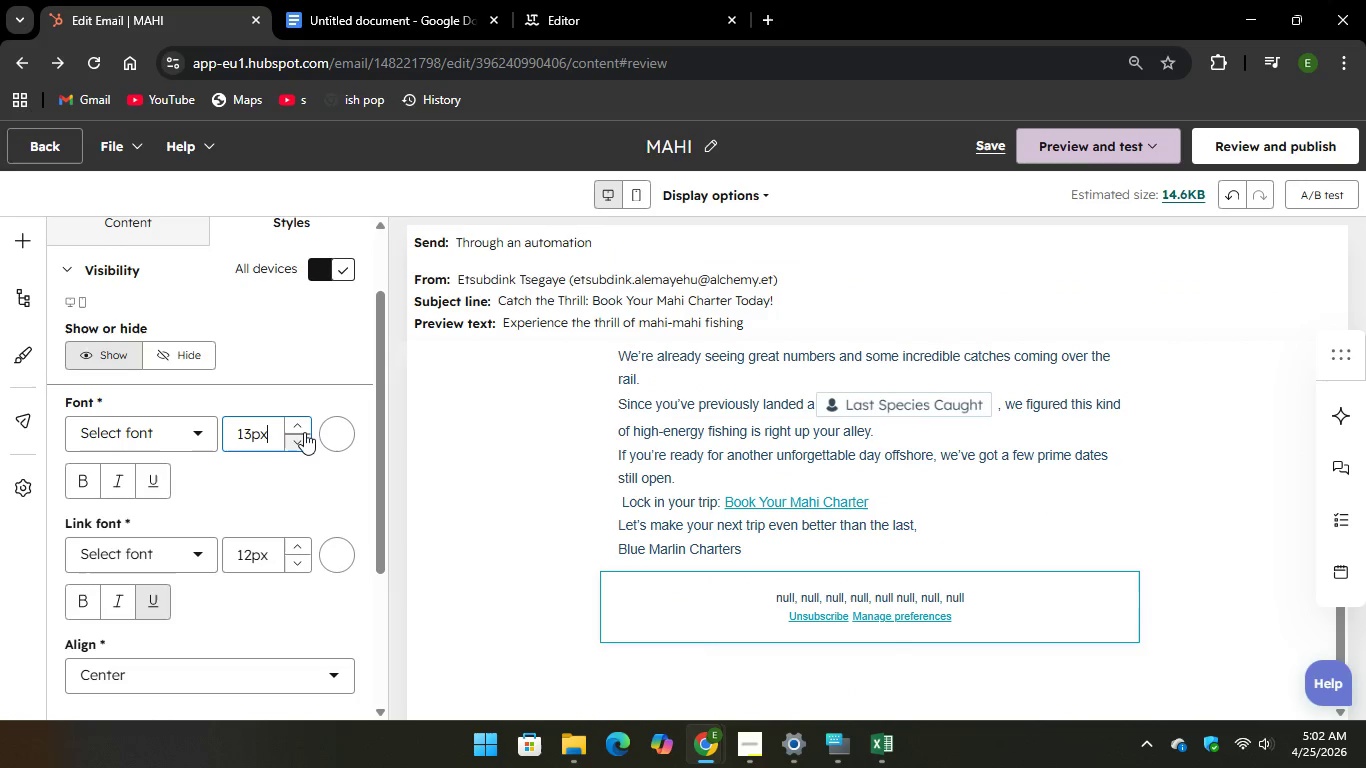 
double_click([301, 431])
 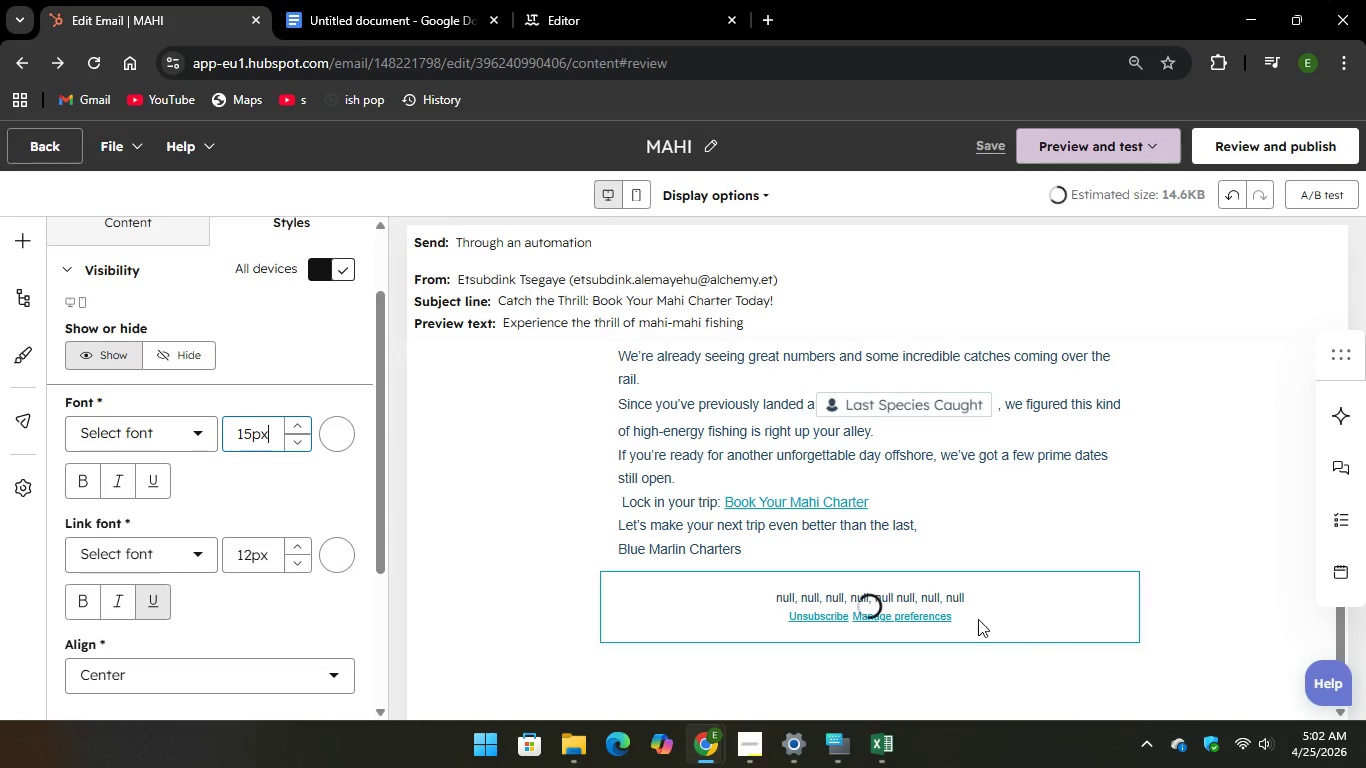 
left_click([976, 610])
 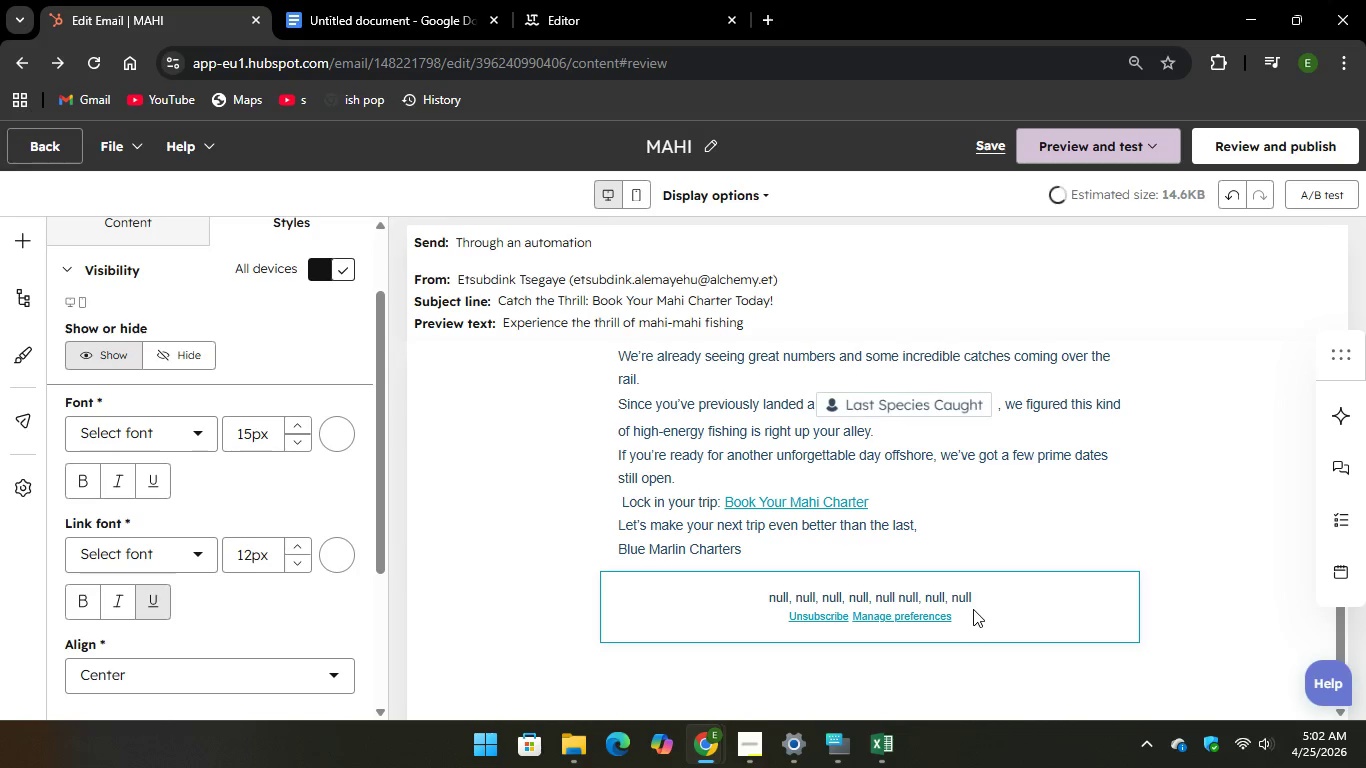 
left_click_drag(start_coordinate=[973, 609], to_coordinate=[726, 596])
 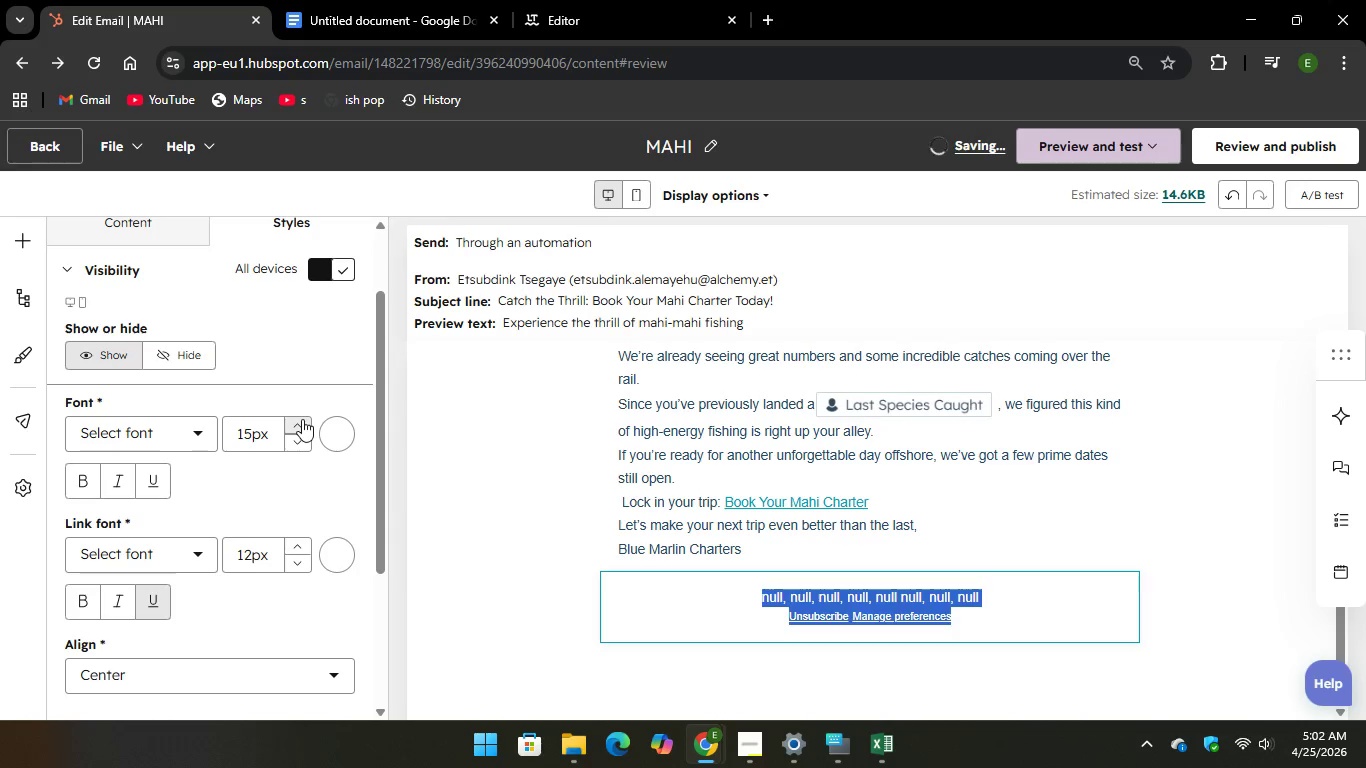 
double_click([302, 419])
 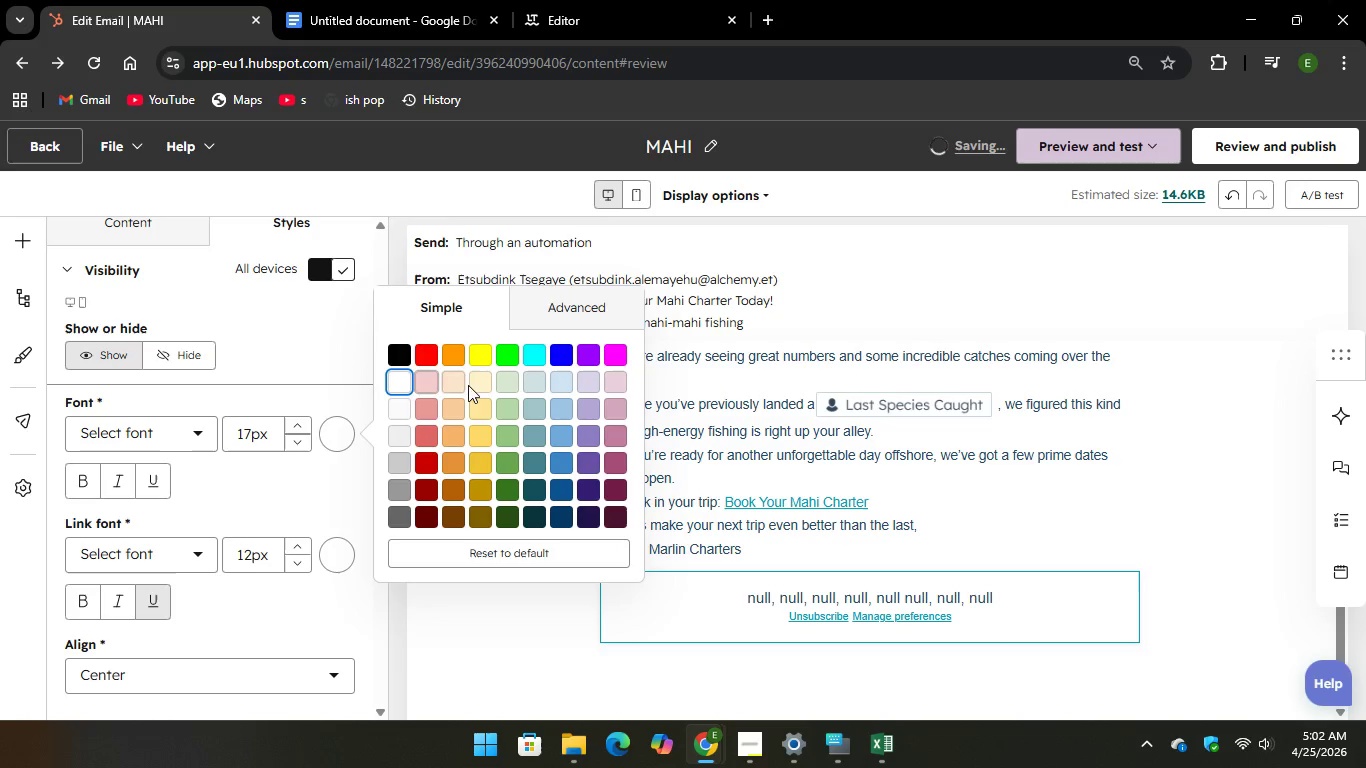 
wait(5.75)
 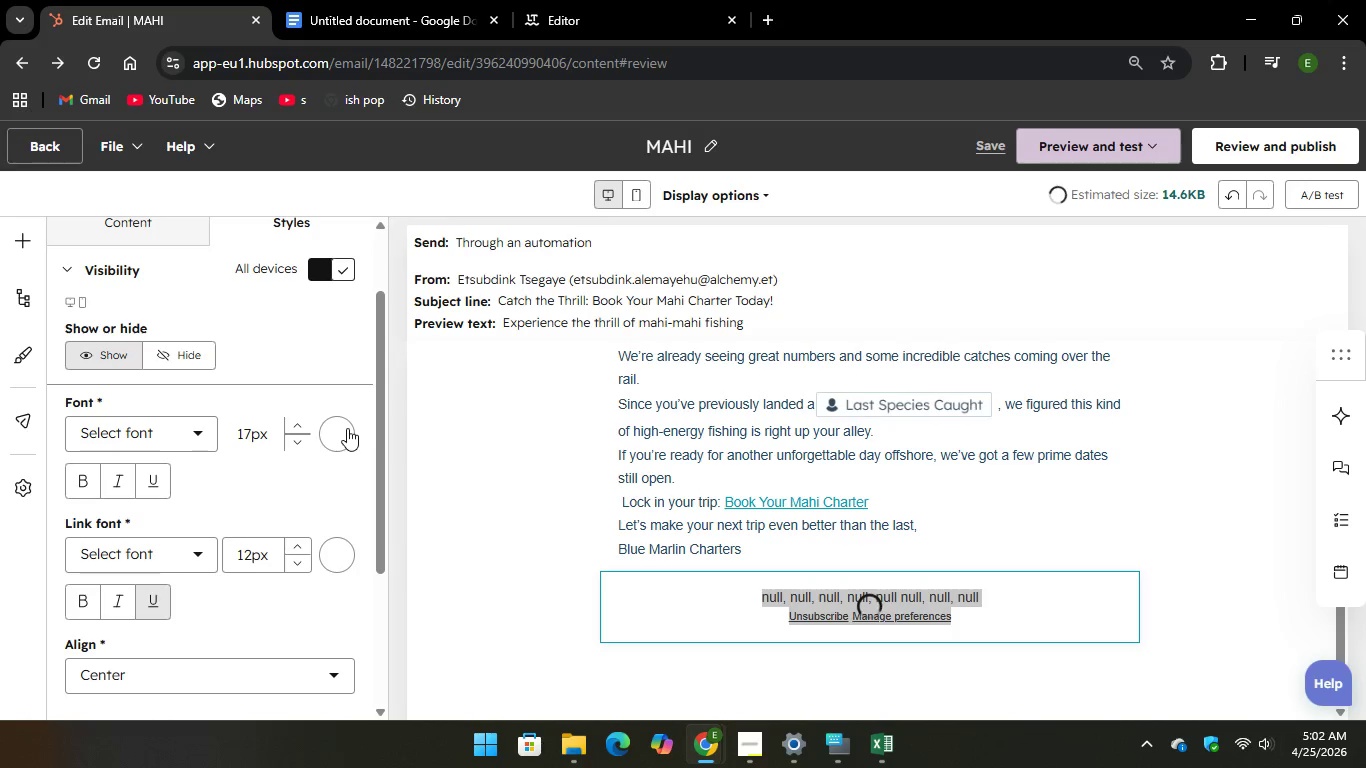 
left_click([511, 383])
 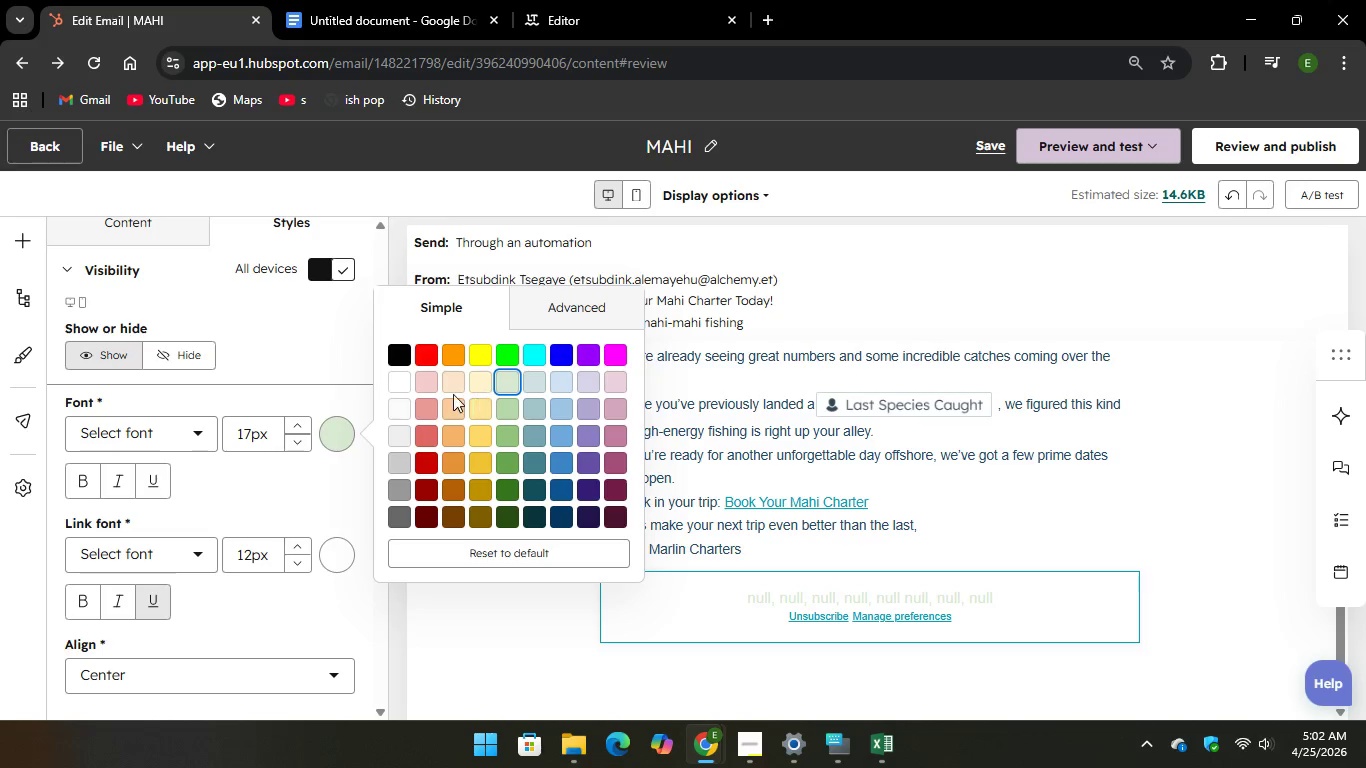 
left_click([405, 387])
 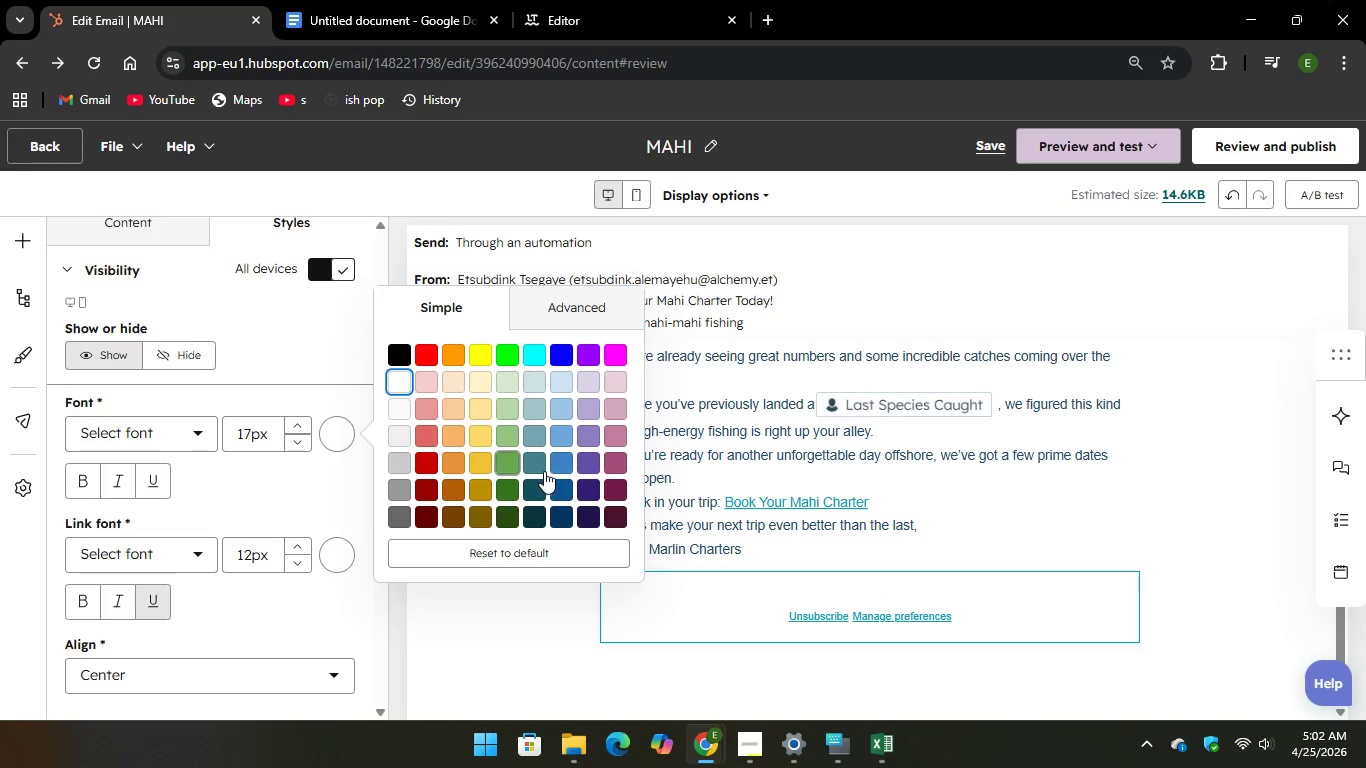 
left_click([538, 516])
 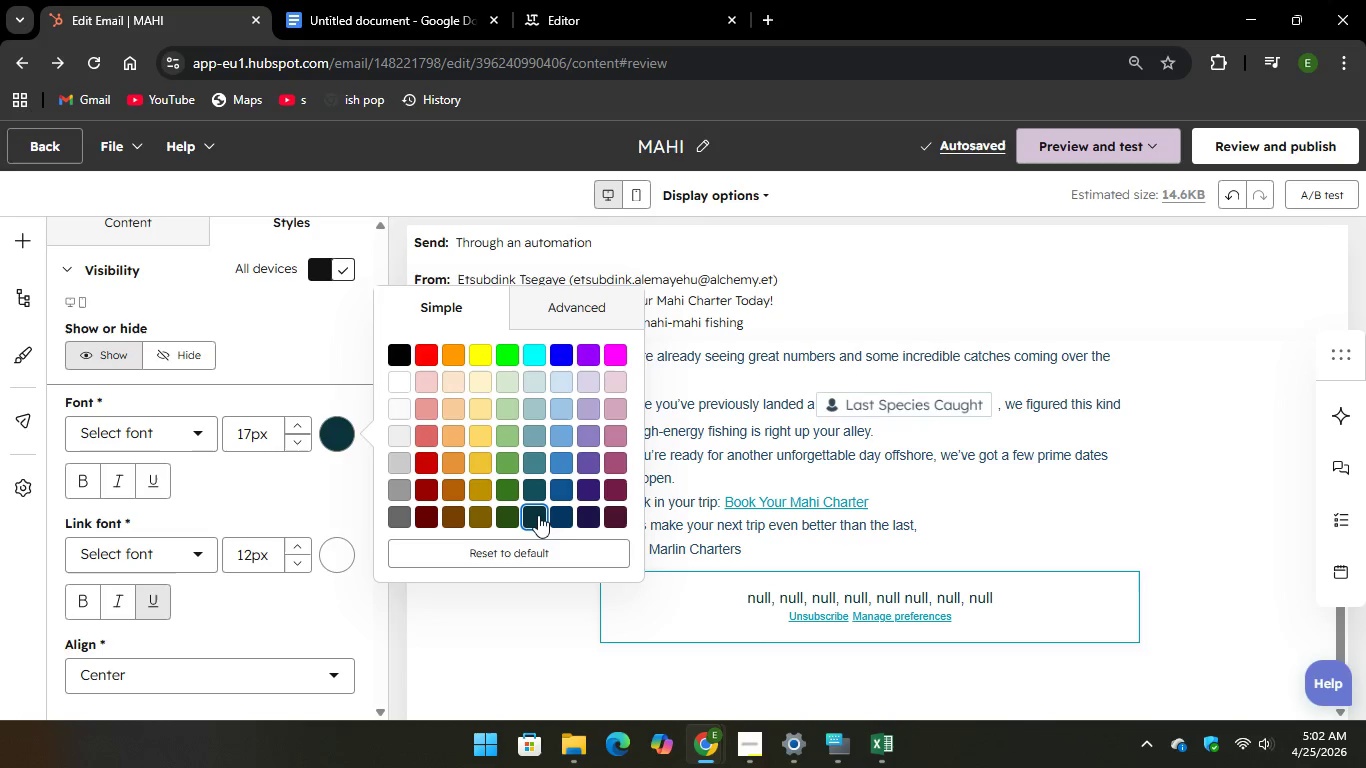 
left_click([1180, 517])
 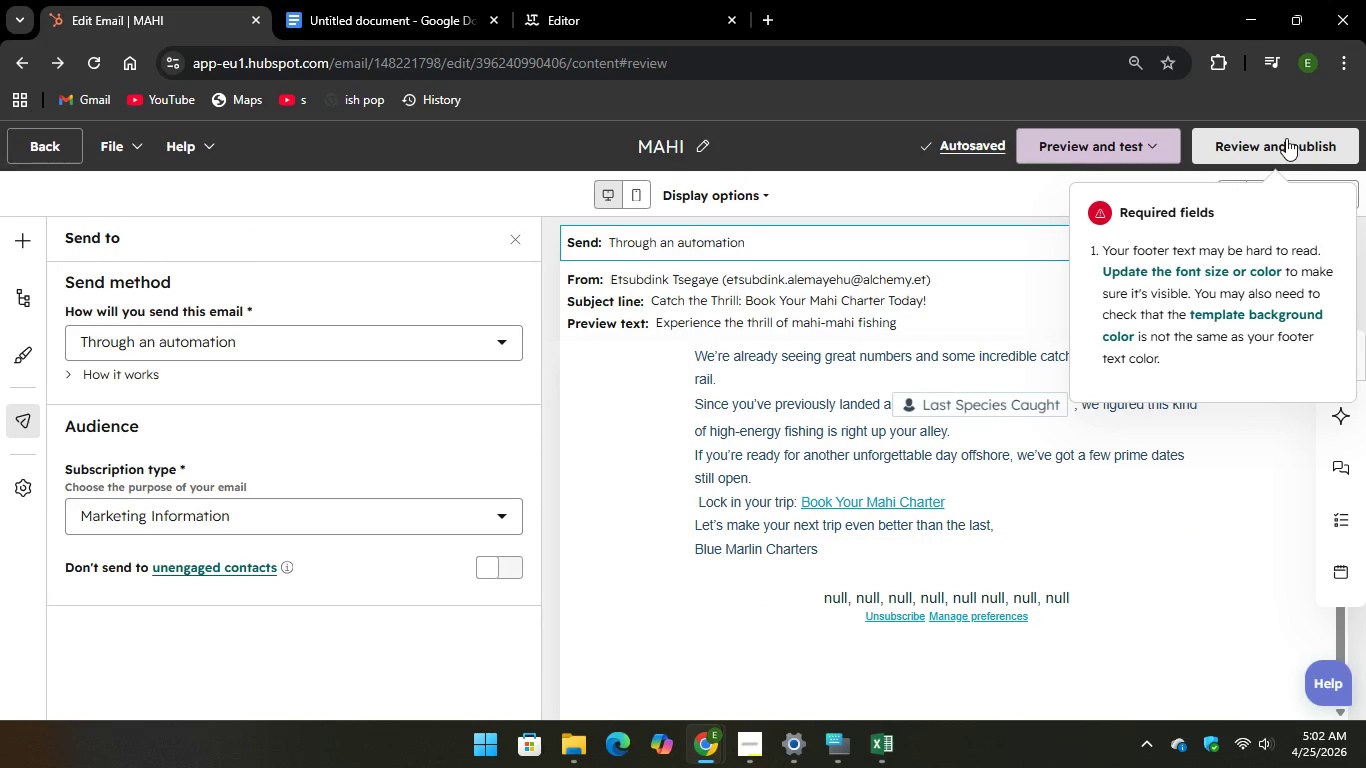 
left_click([1286, 138])
 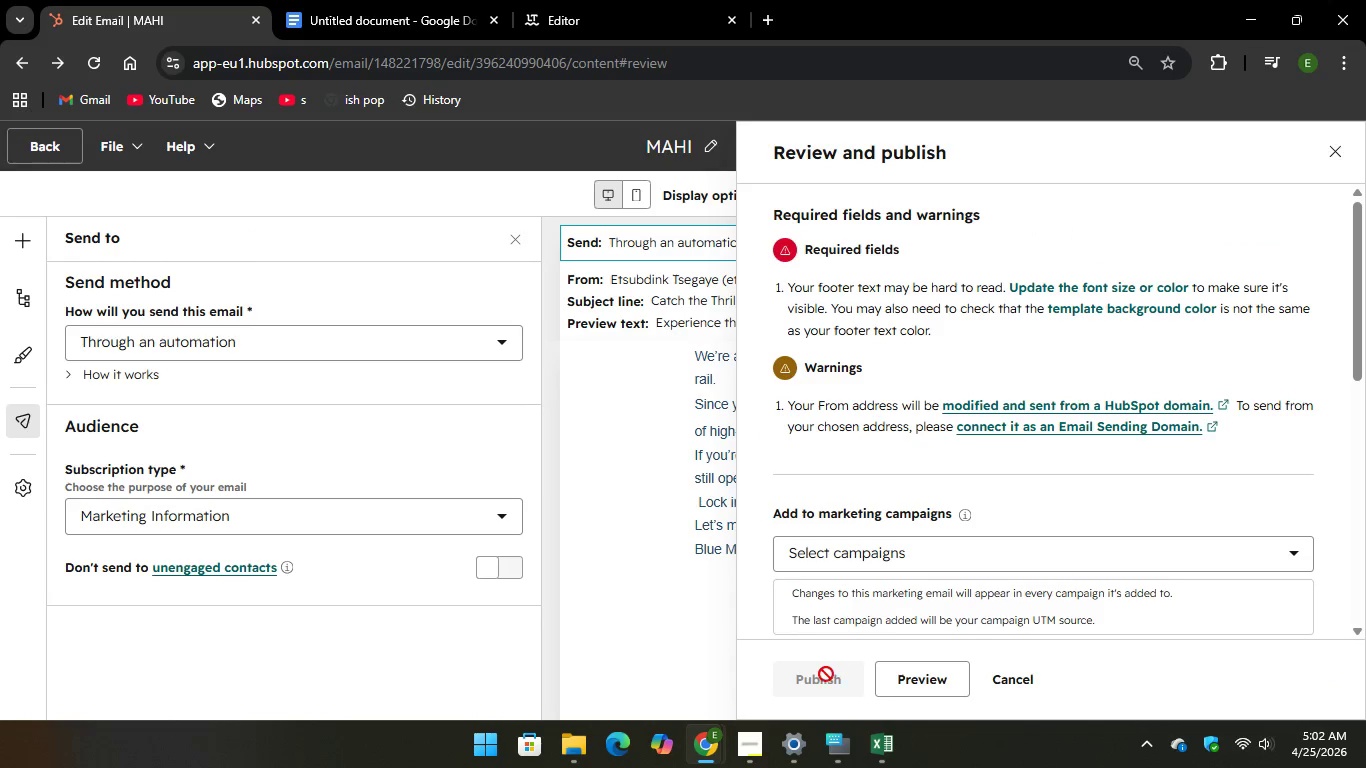 
left_click([824, 676])
 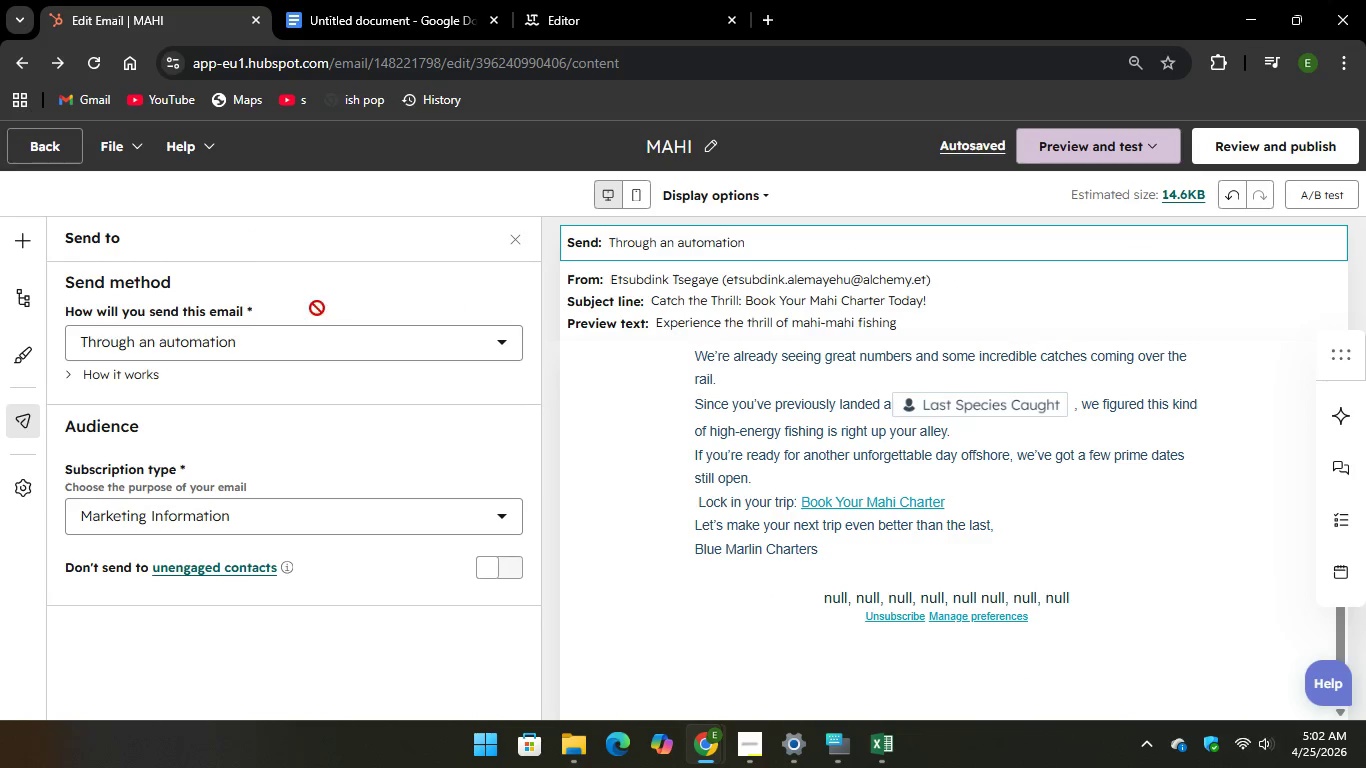 
left_click([63, 141])
 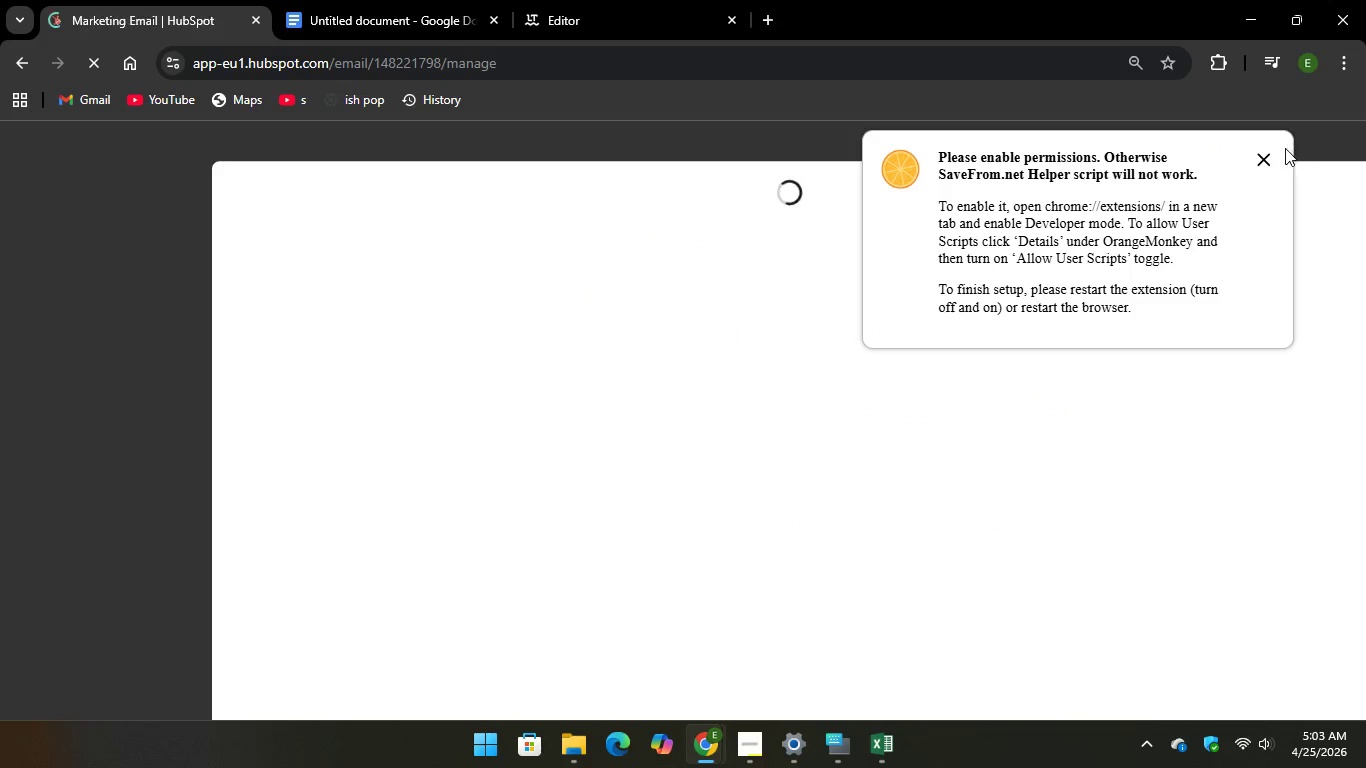 
left_click([1252, 163])
 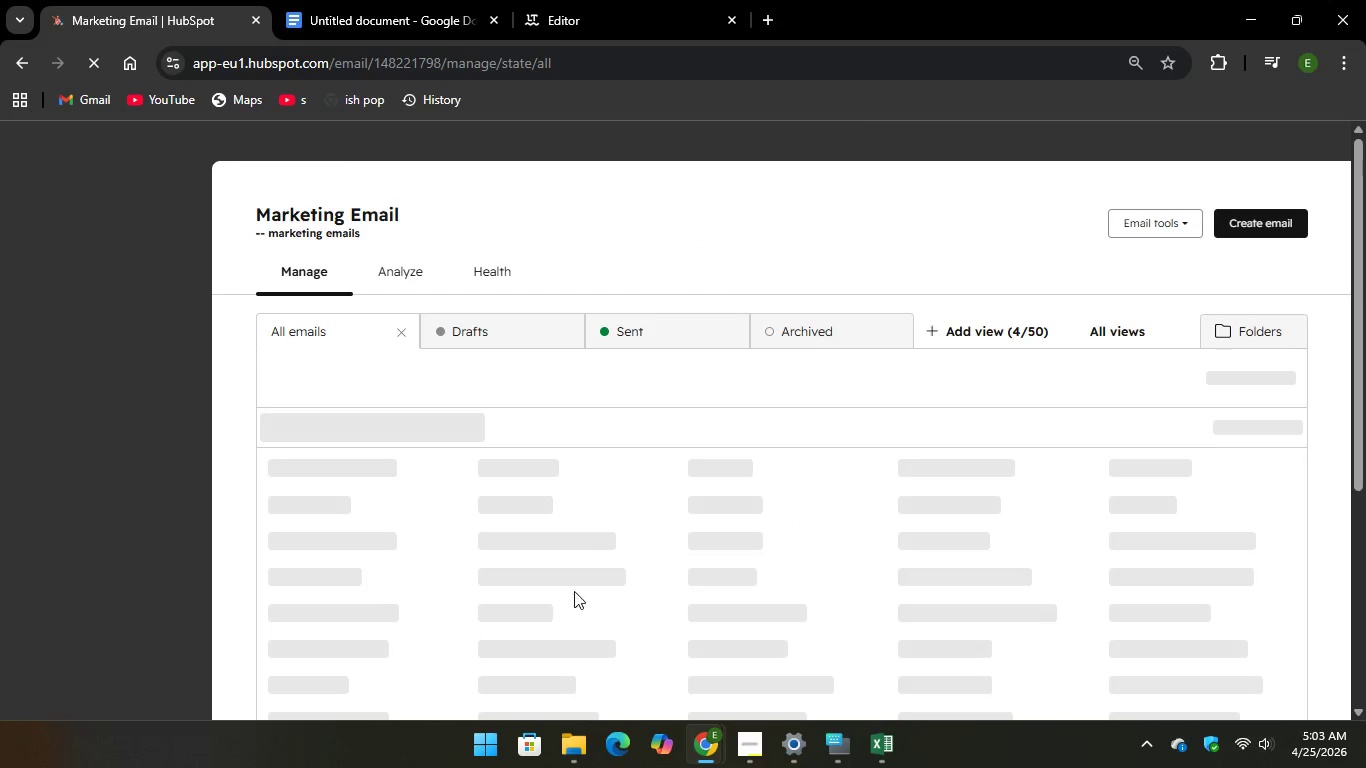 
scroll: coordinate [580, 518], scroll_direction: down, amount: 3.0
 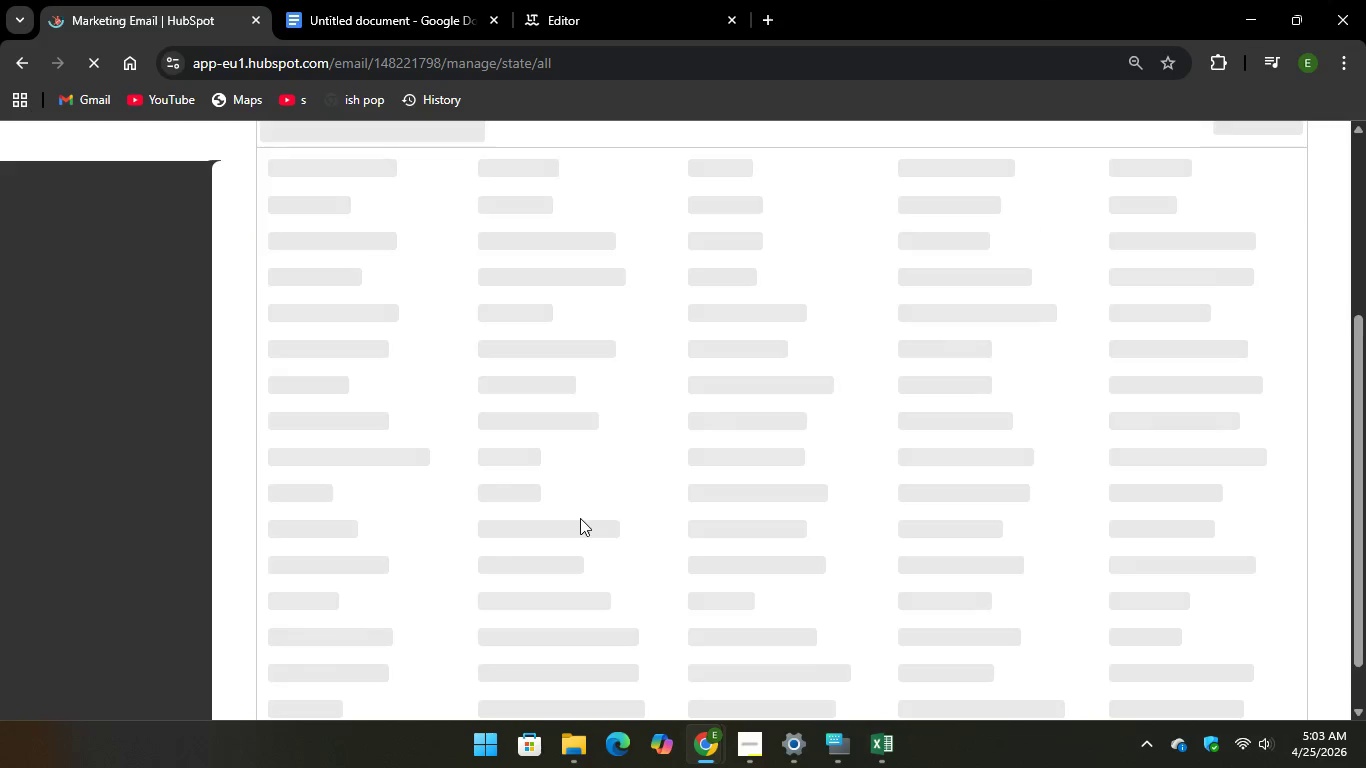 
scroll: coordinate [580, 518], scroll_direction: up, amount: 2.0
 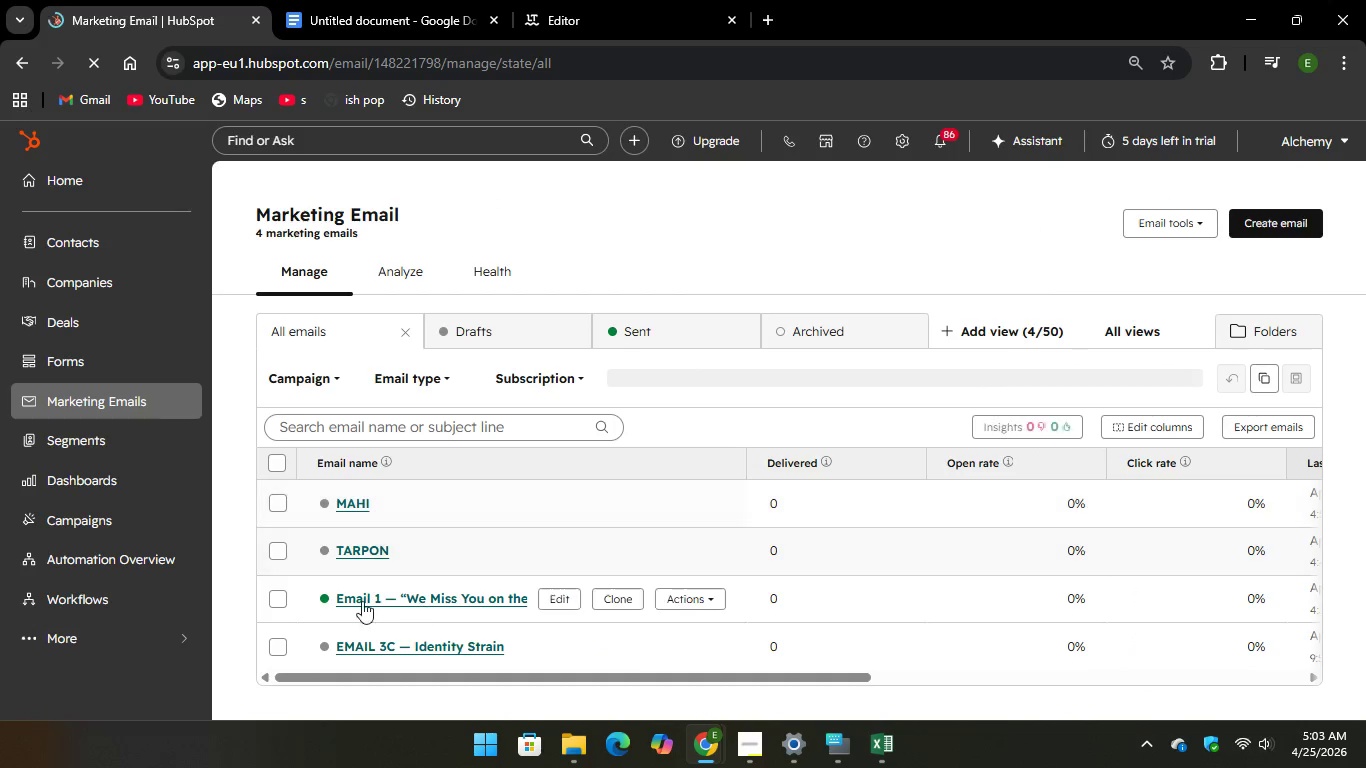 
left_click([274, 550])
 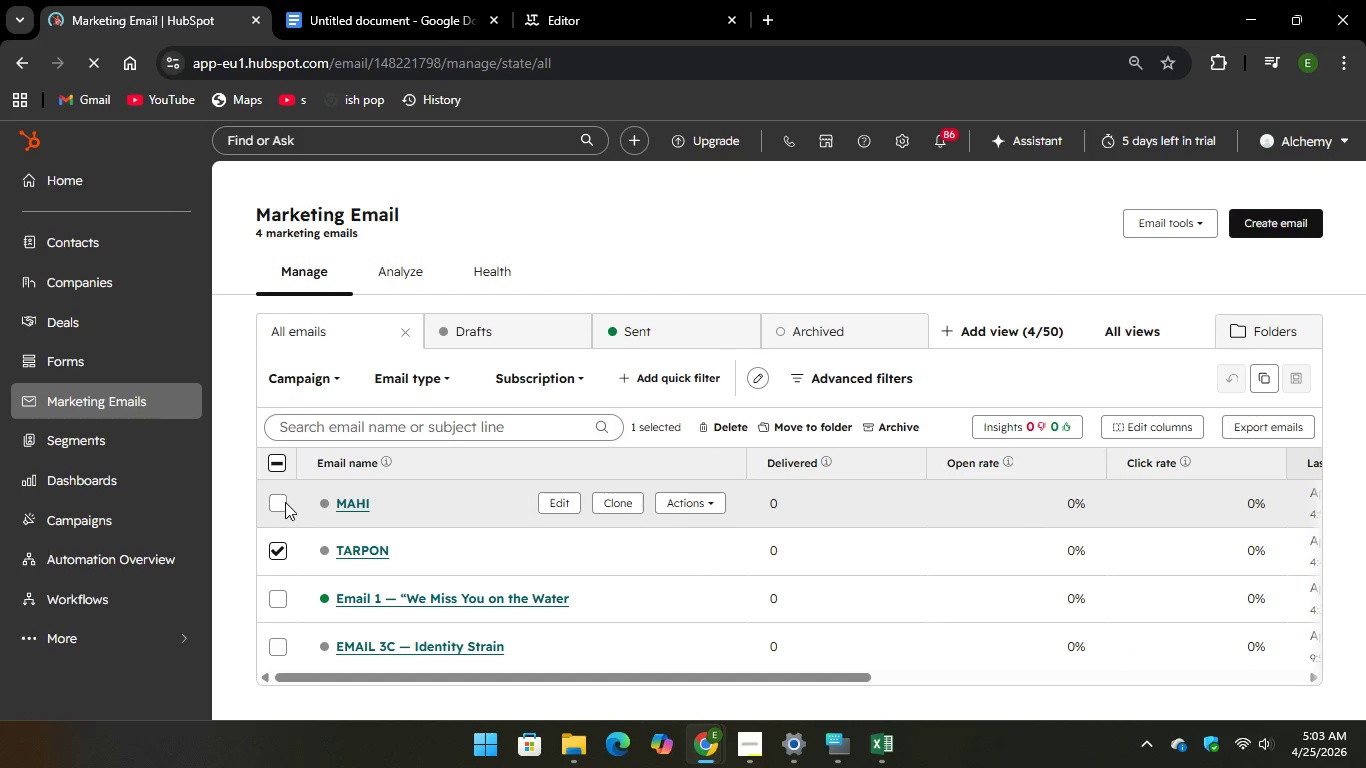 
left_click([282, 502])
 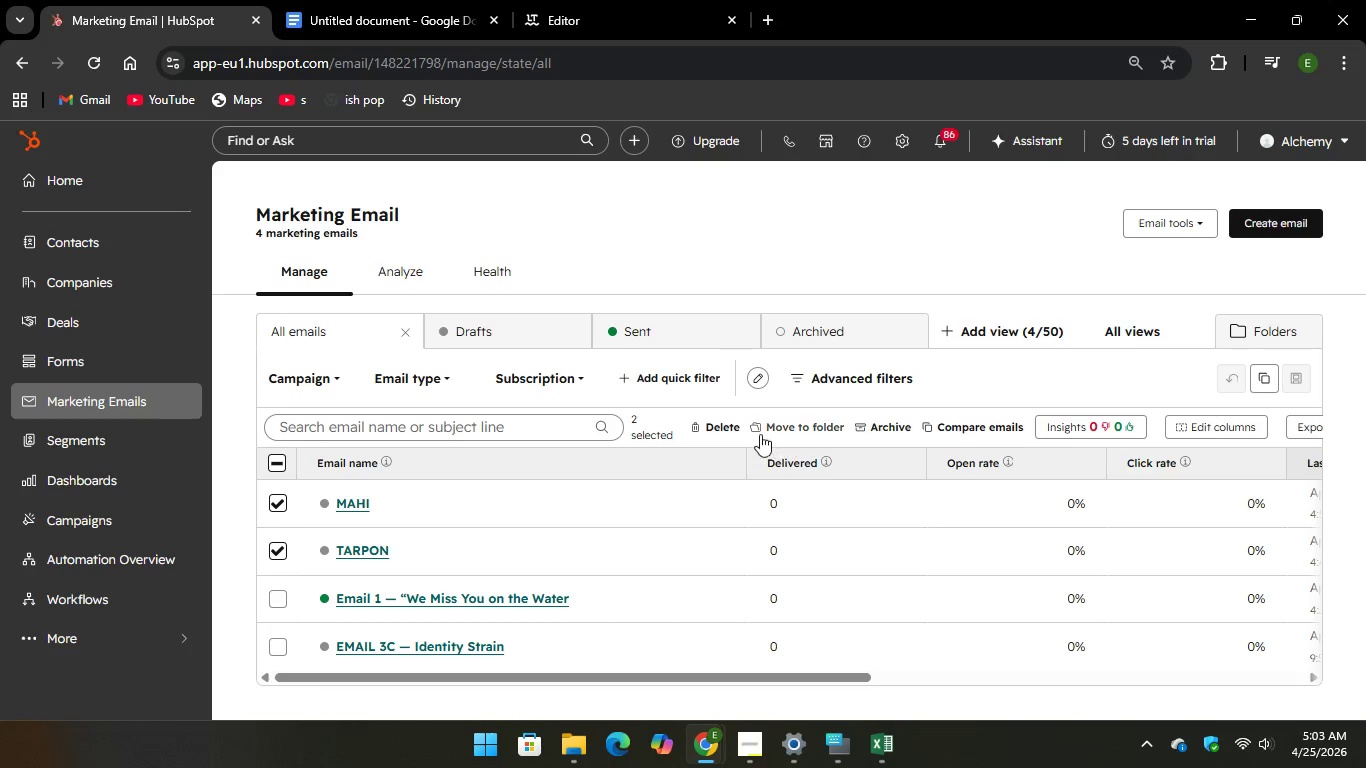 
left_click([712, 428])
 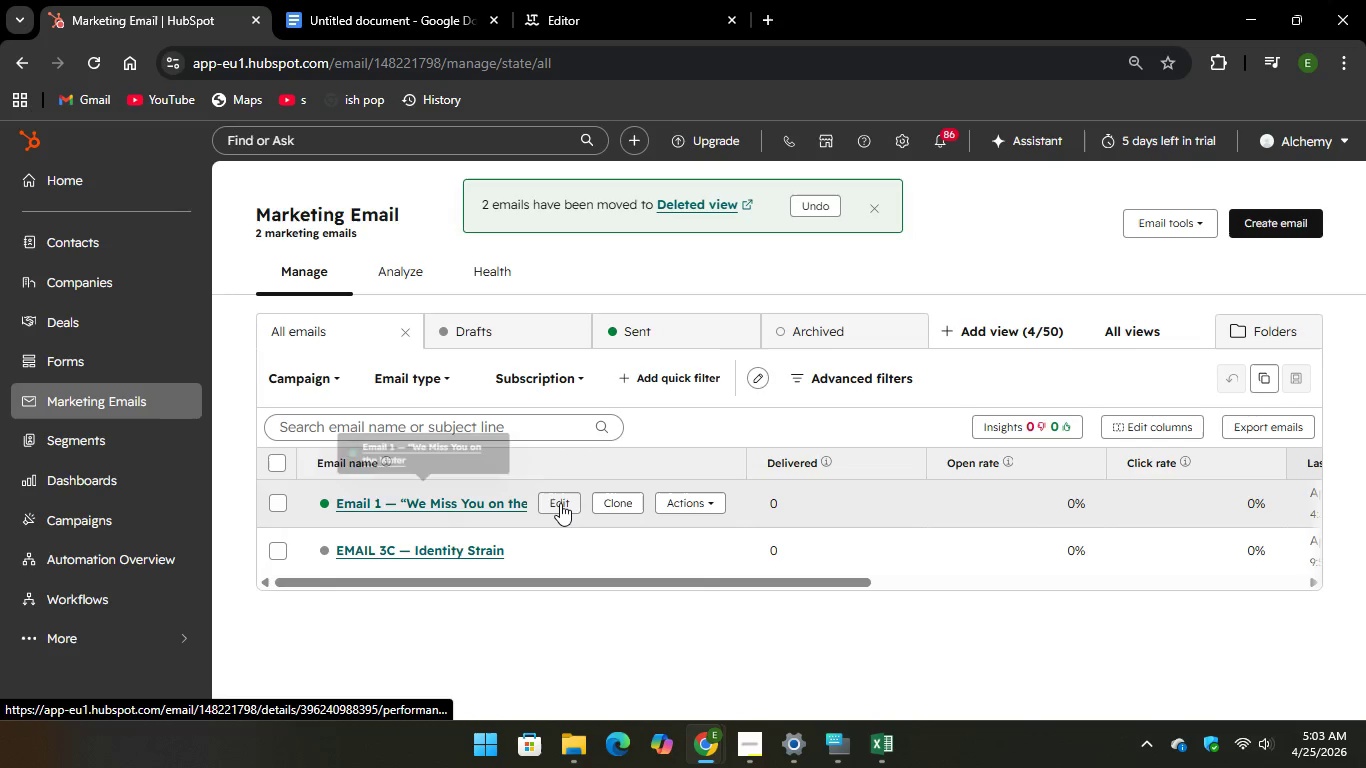 
wait(7.92)
 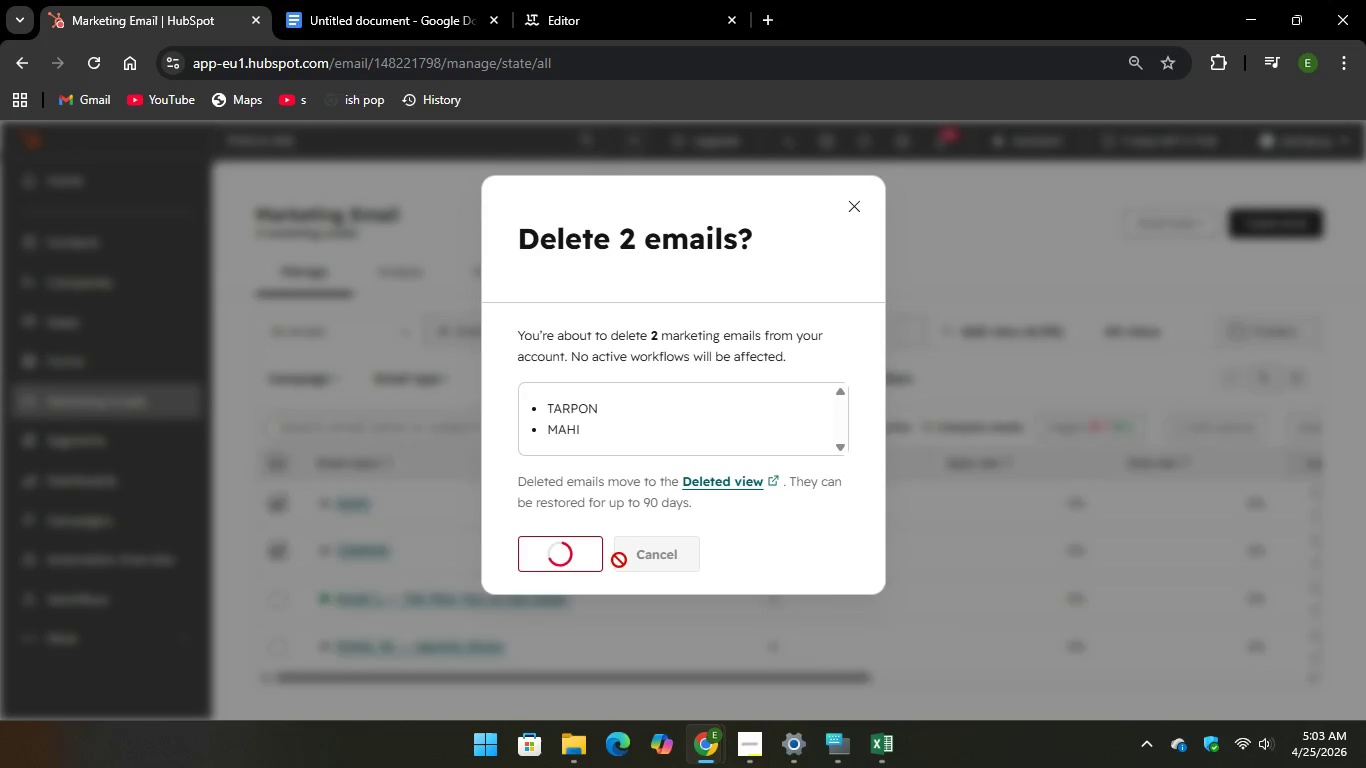 
left_click([691, 502])
 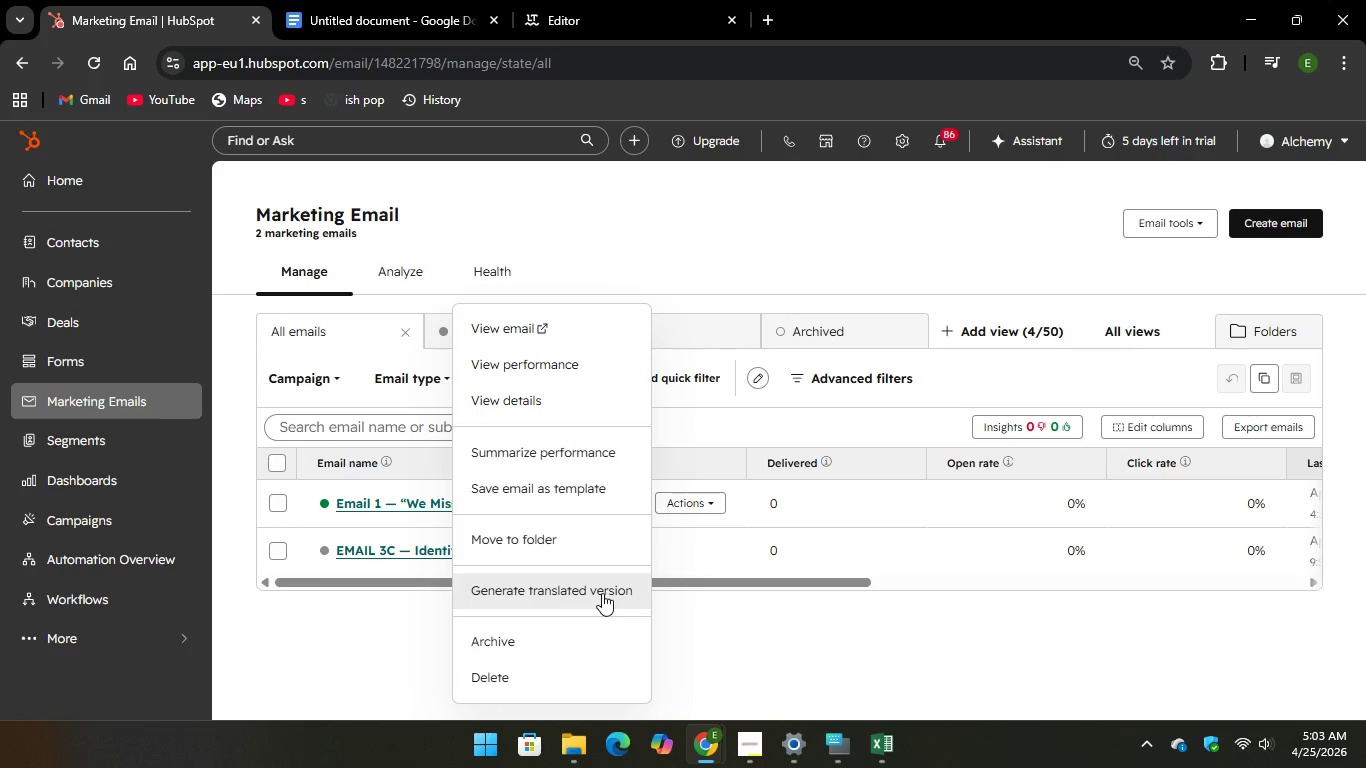 
wait(10.09)
 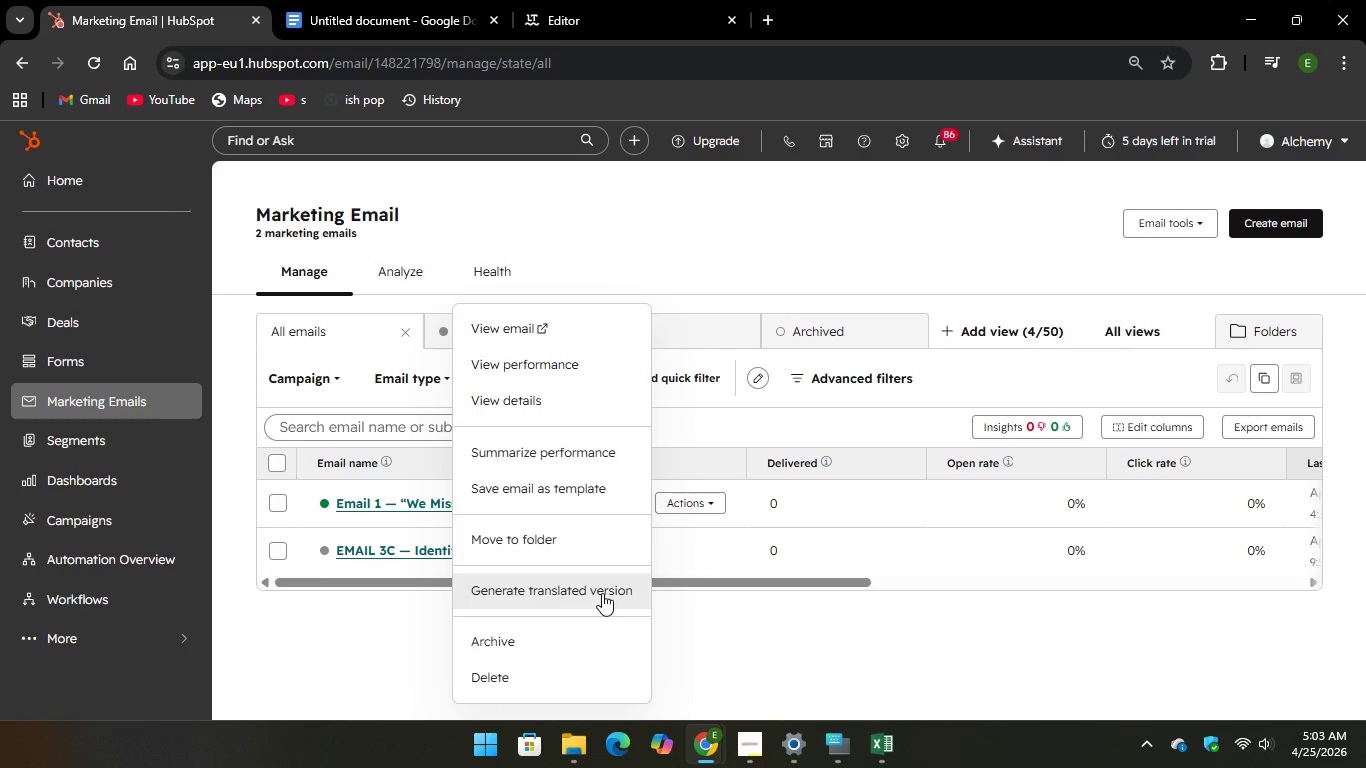 
left_click([881, 659])
 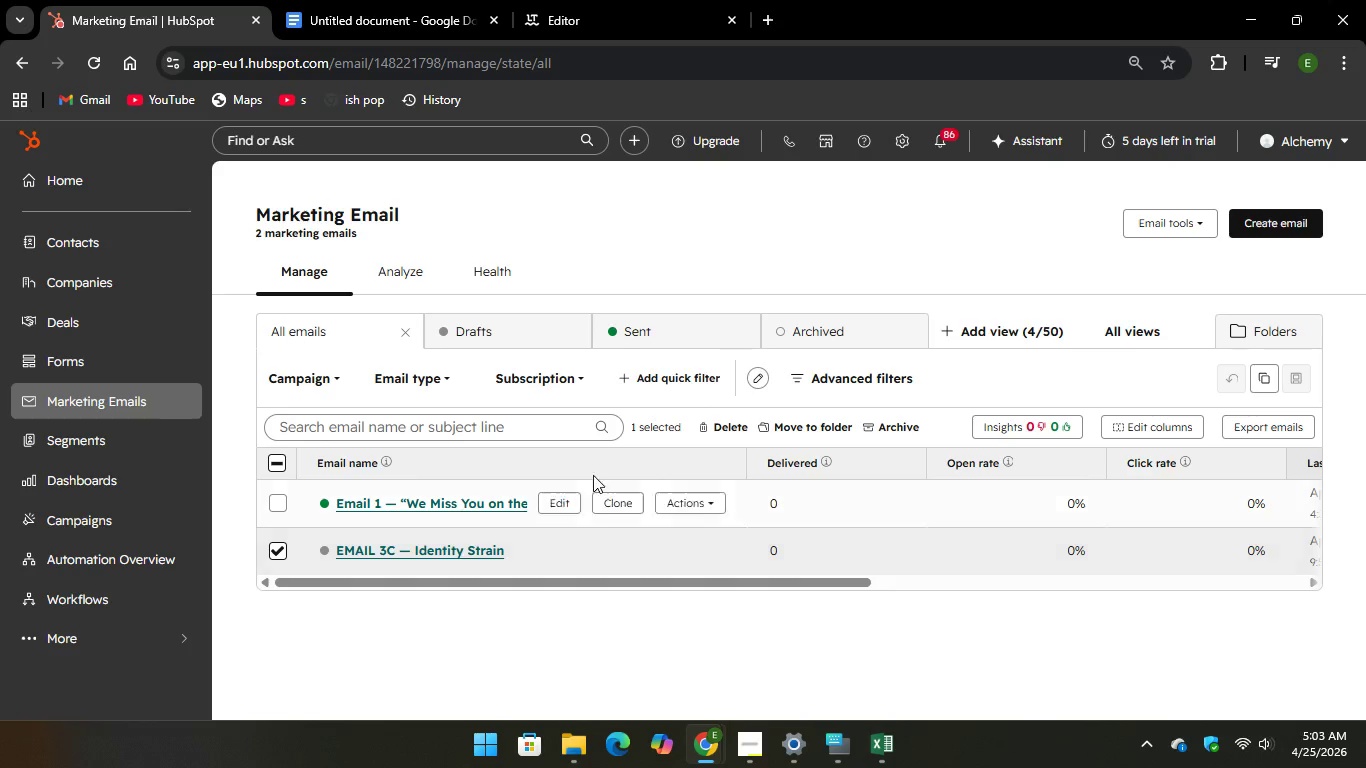 
left_click([734, 431])
 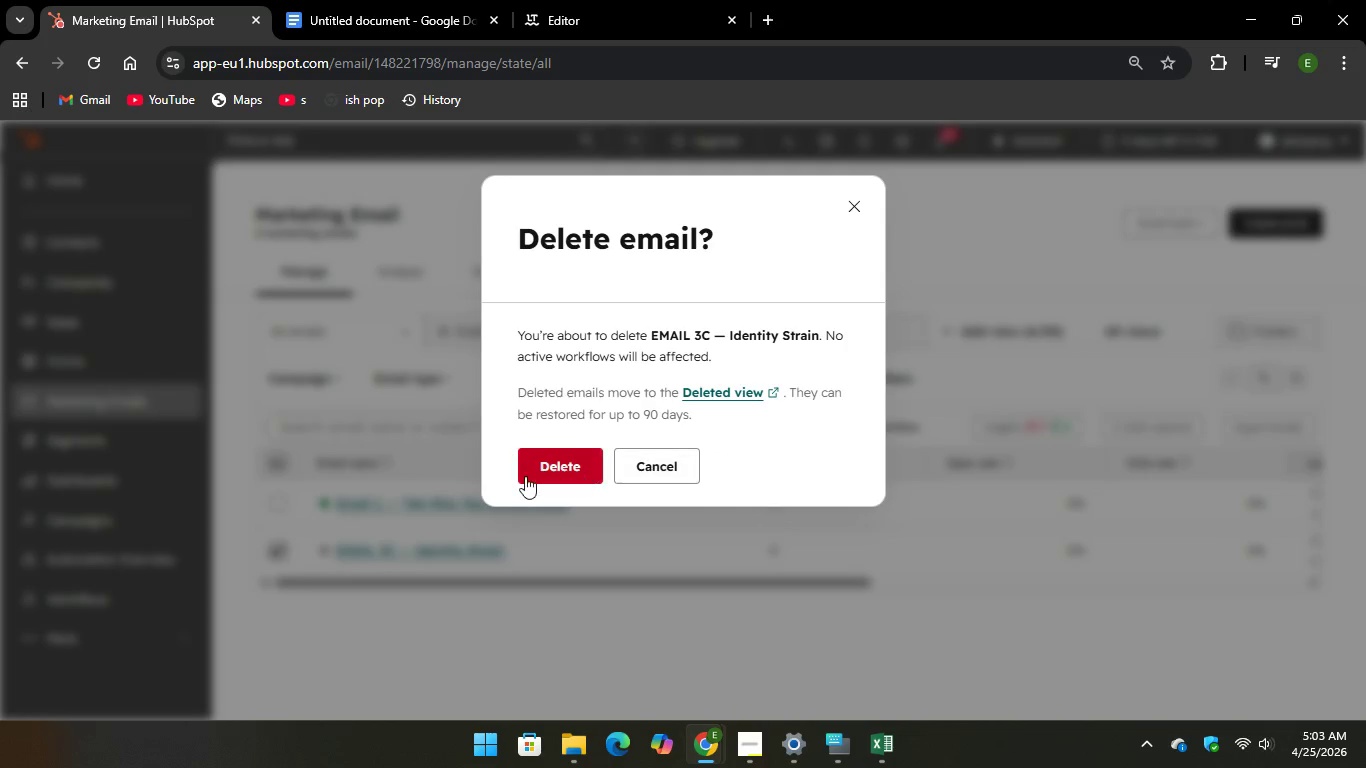 
left_click([522, 474])
 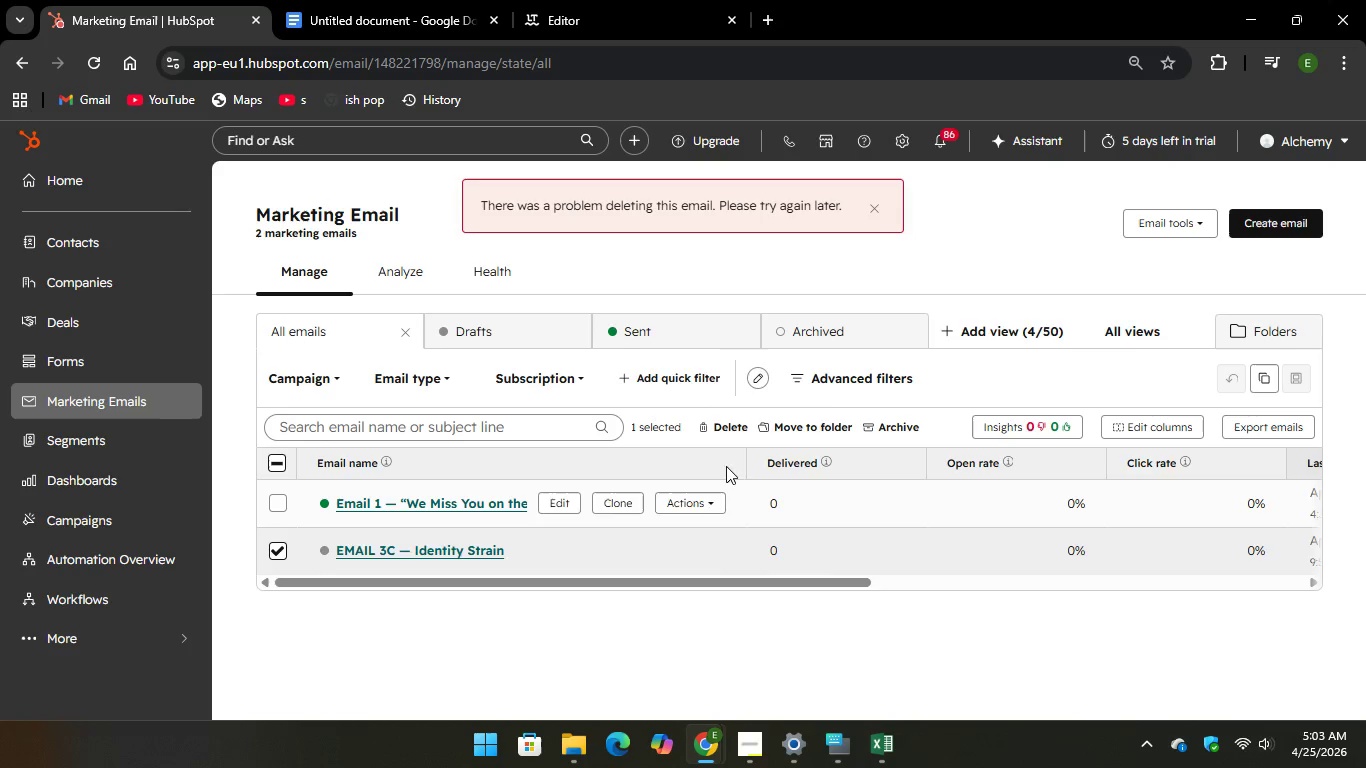 
left_click([872, 202])
 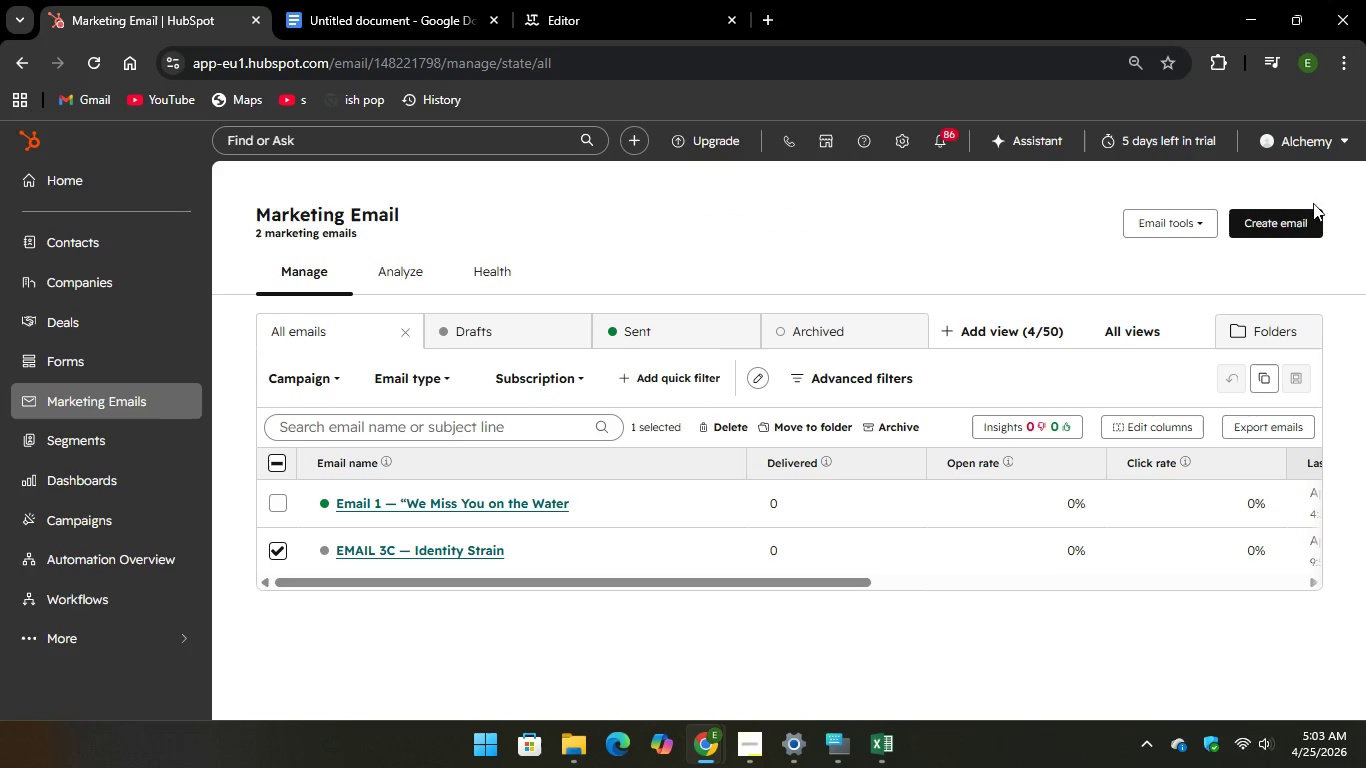 
left_click([1286, 229])
 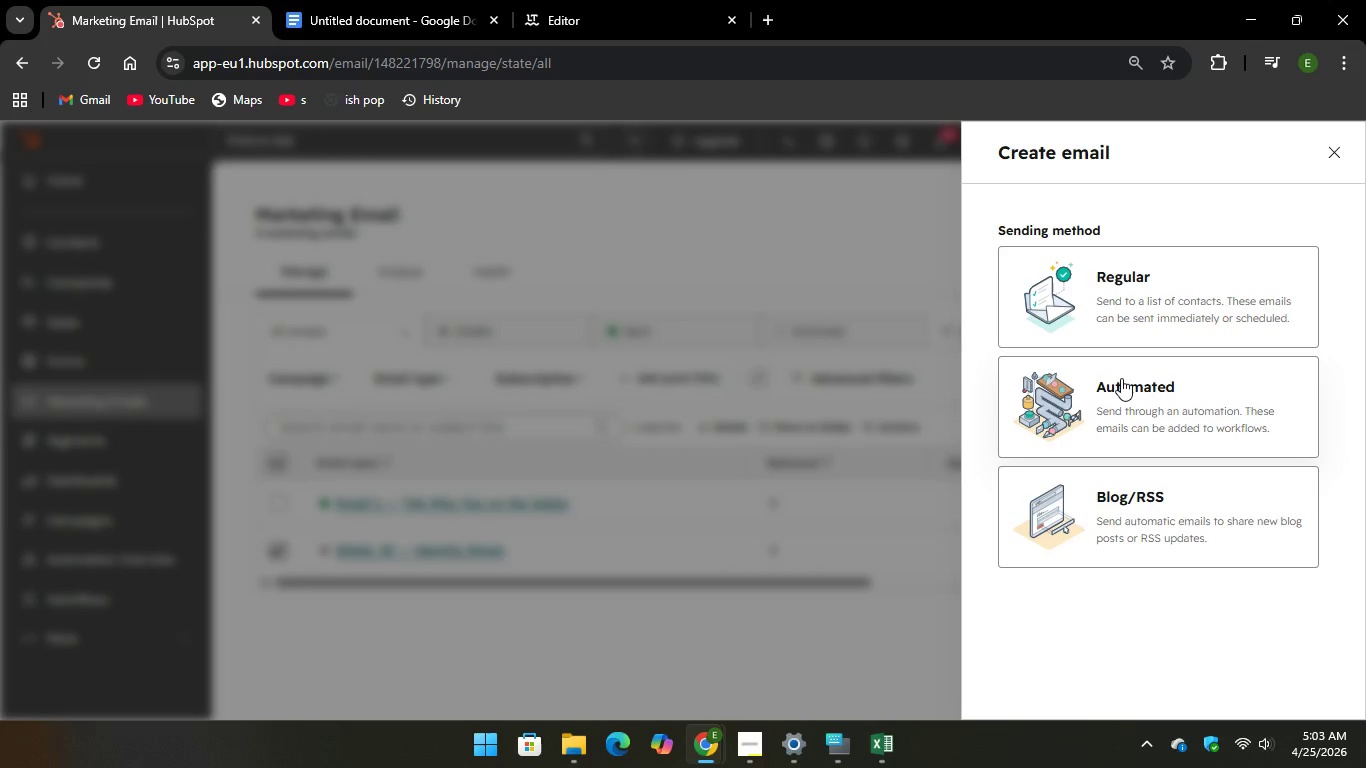 
left_click([1121, 378])
 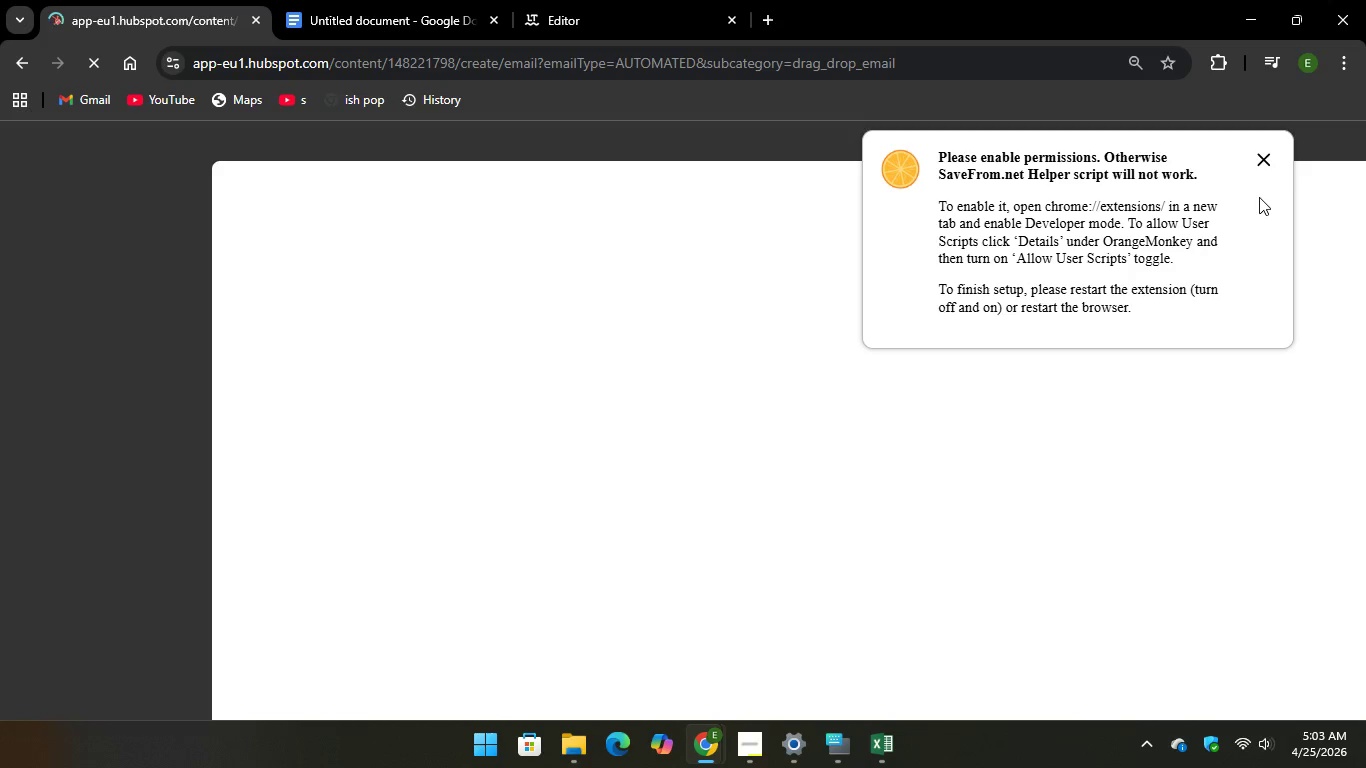 
left_click([1269, 164])
 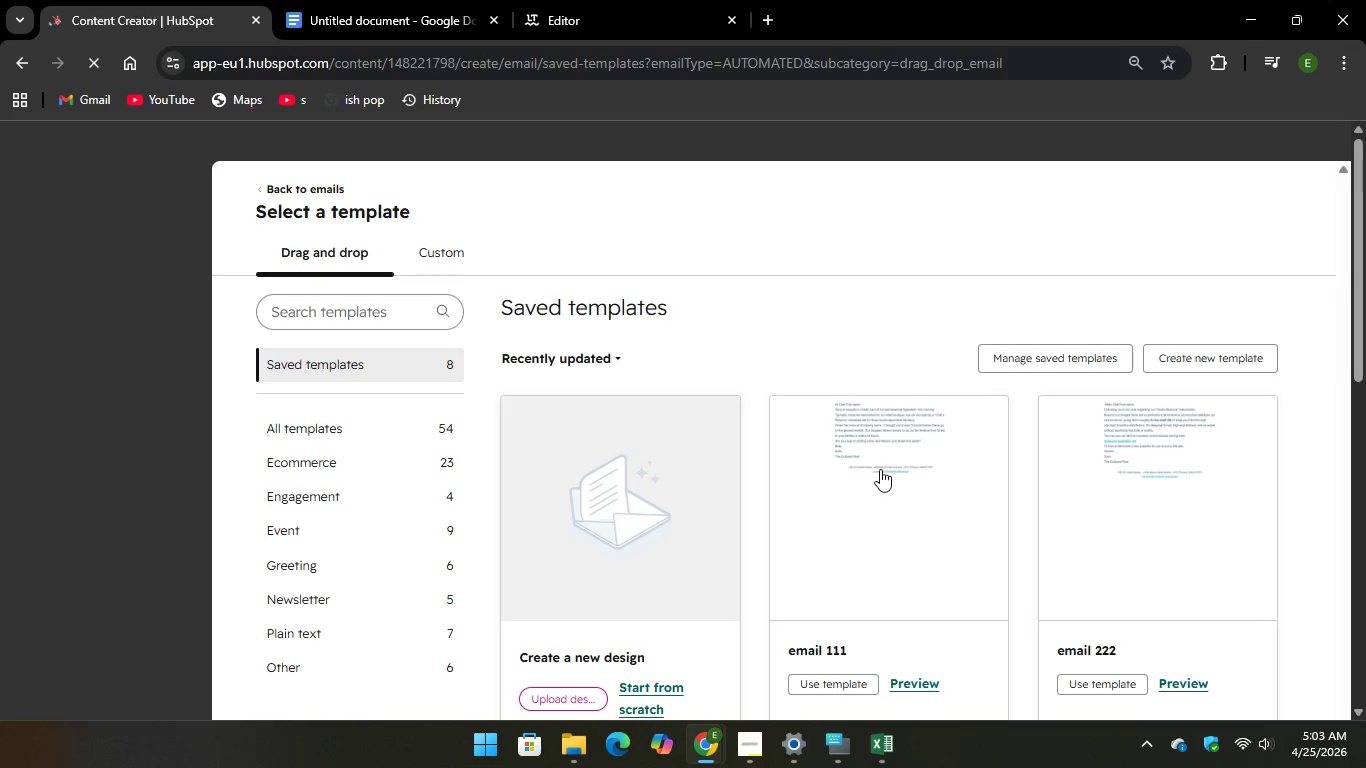 
scroll: coordinate [847, 481], scroll_direction: down, amount: 3.0
 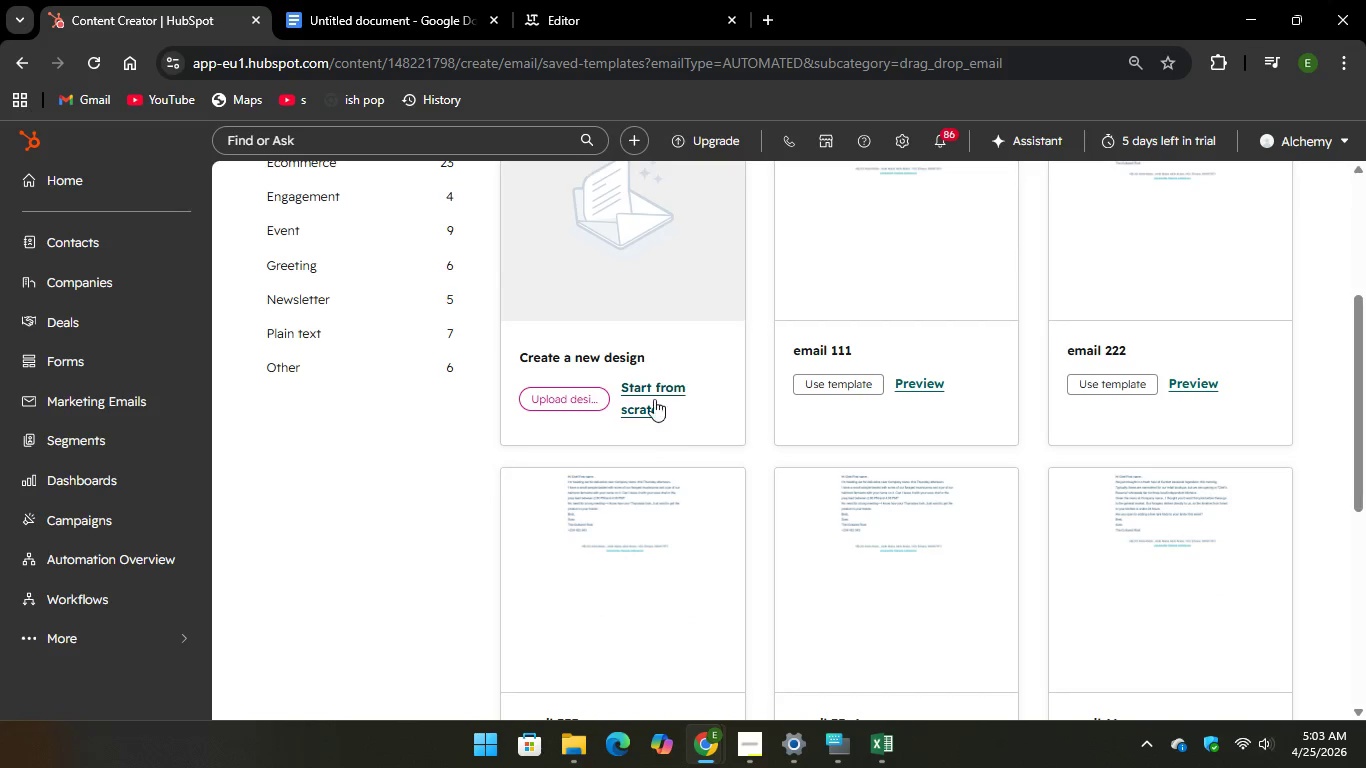 
left_click([650, 392])
 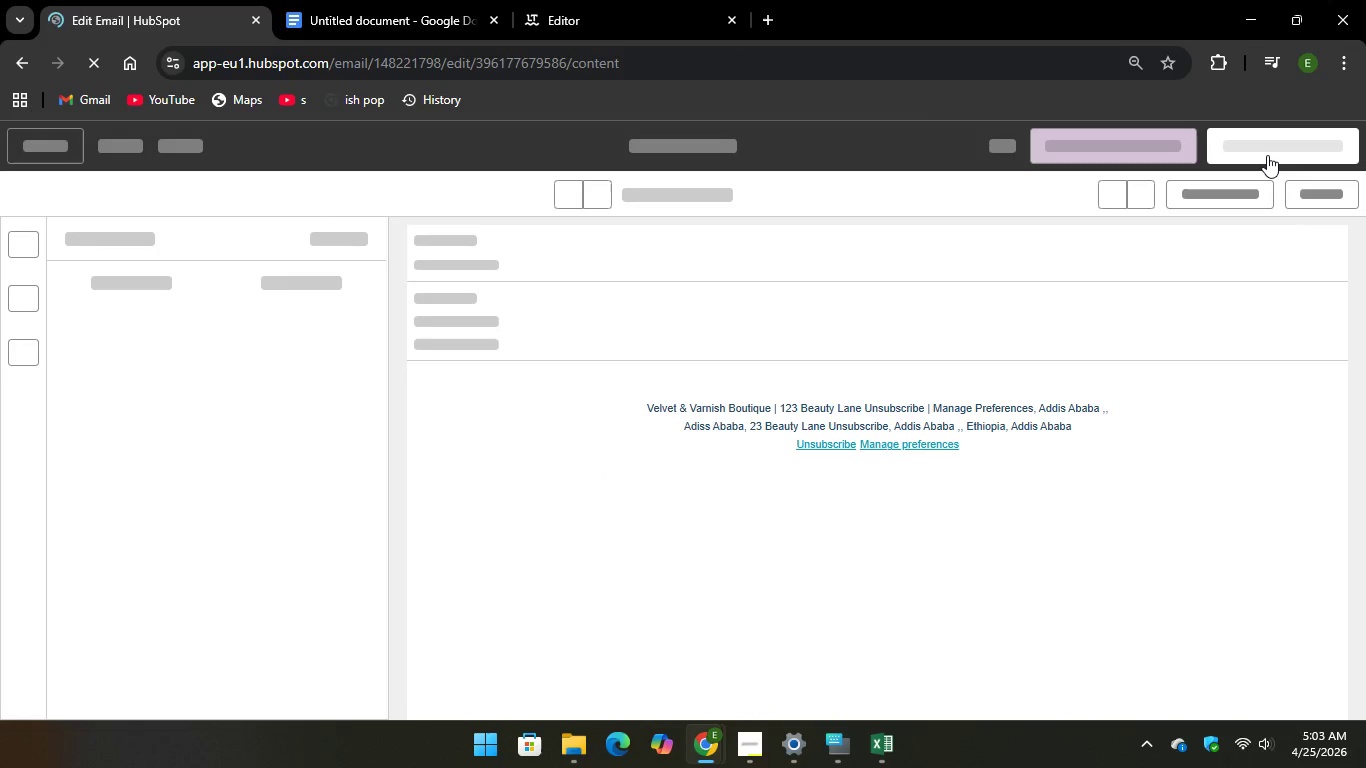 
wait(5.92)
 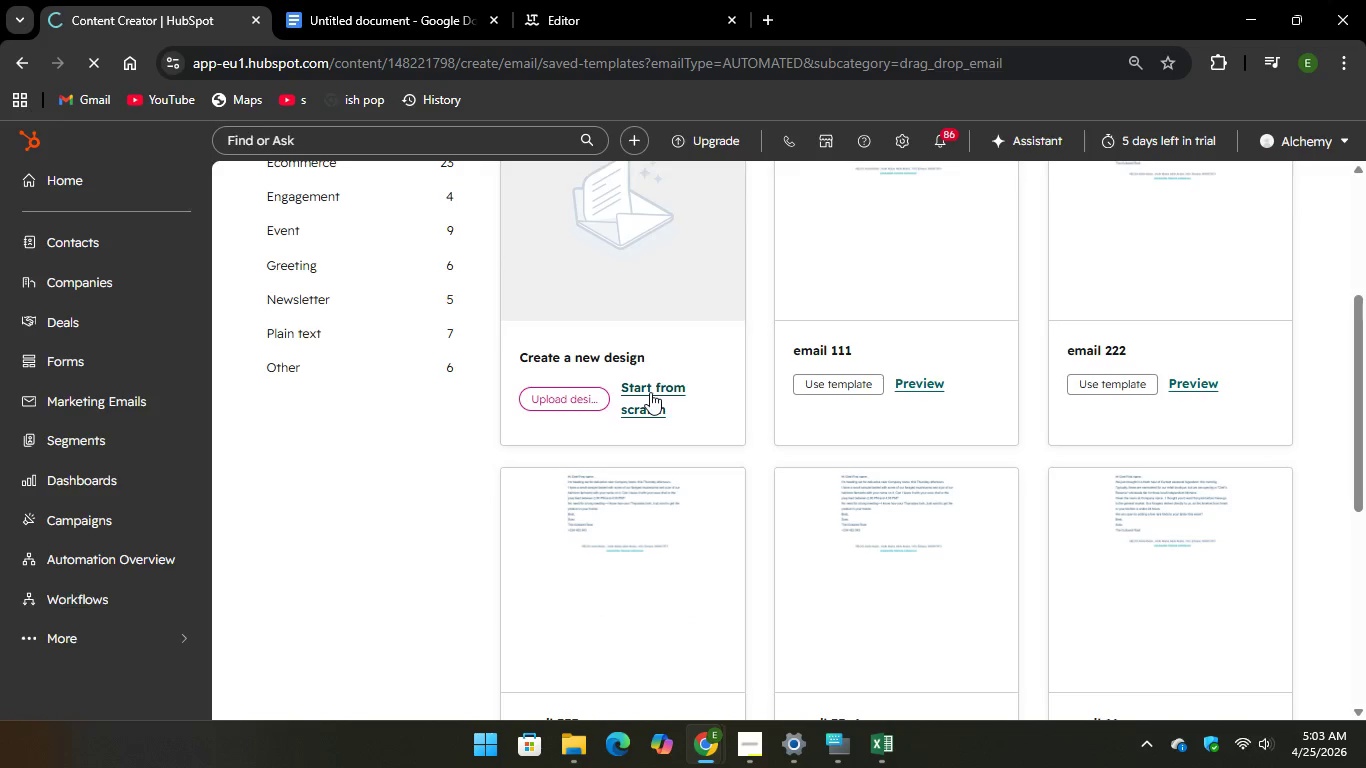 
left_click([1265, 136])
 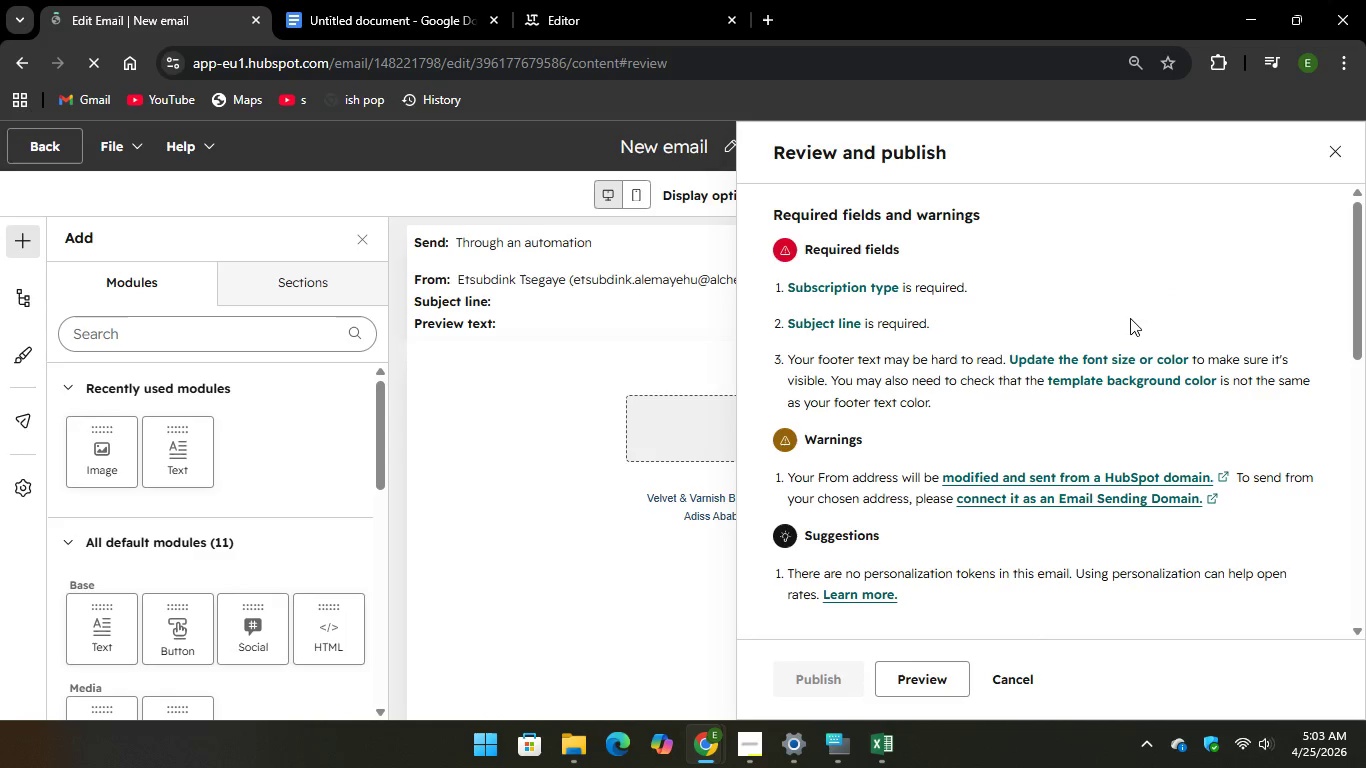 
wait(5.45)
 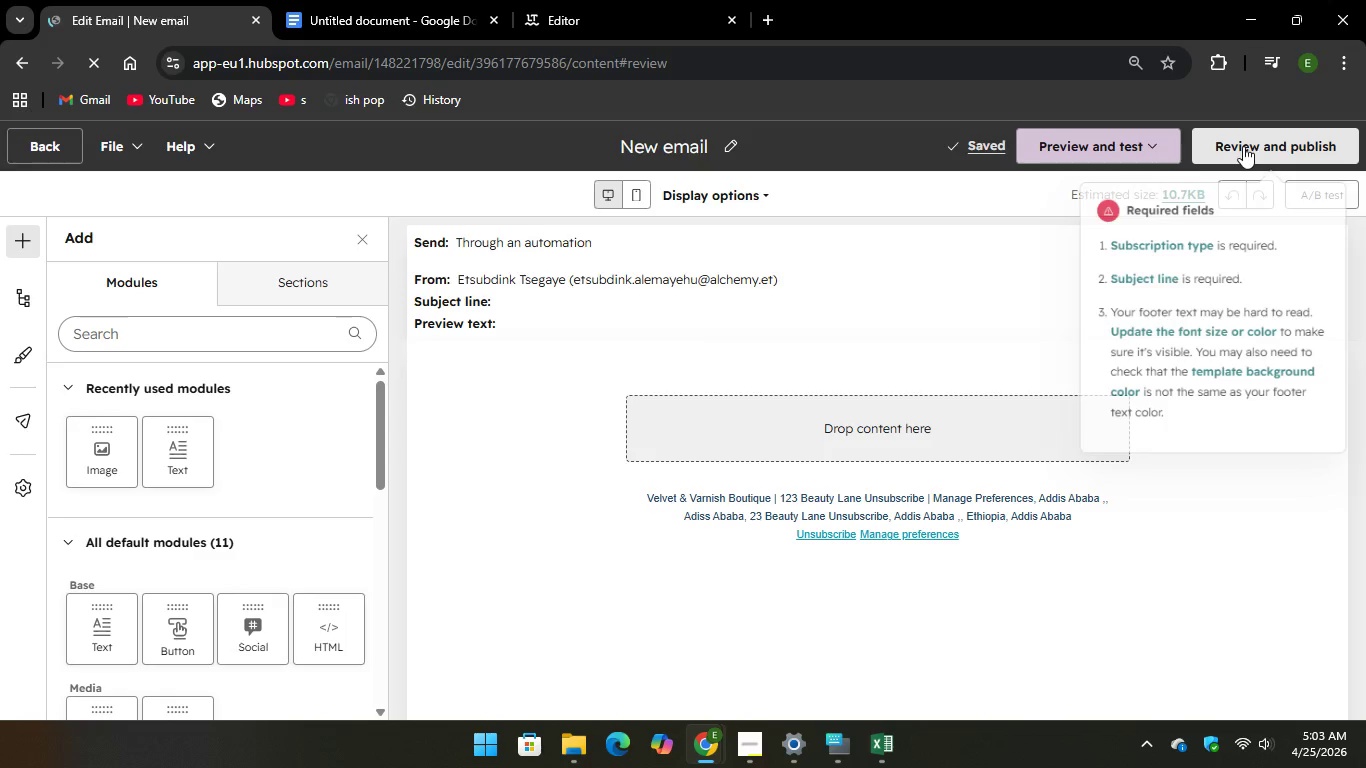 
left_click([536, 407])
 